 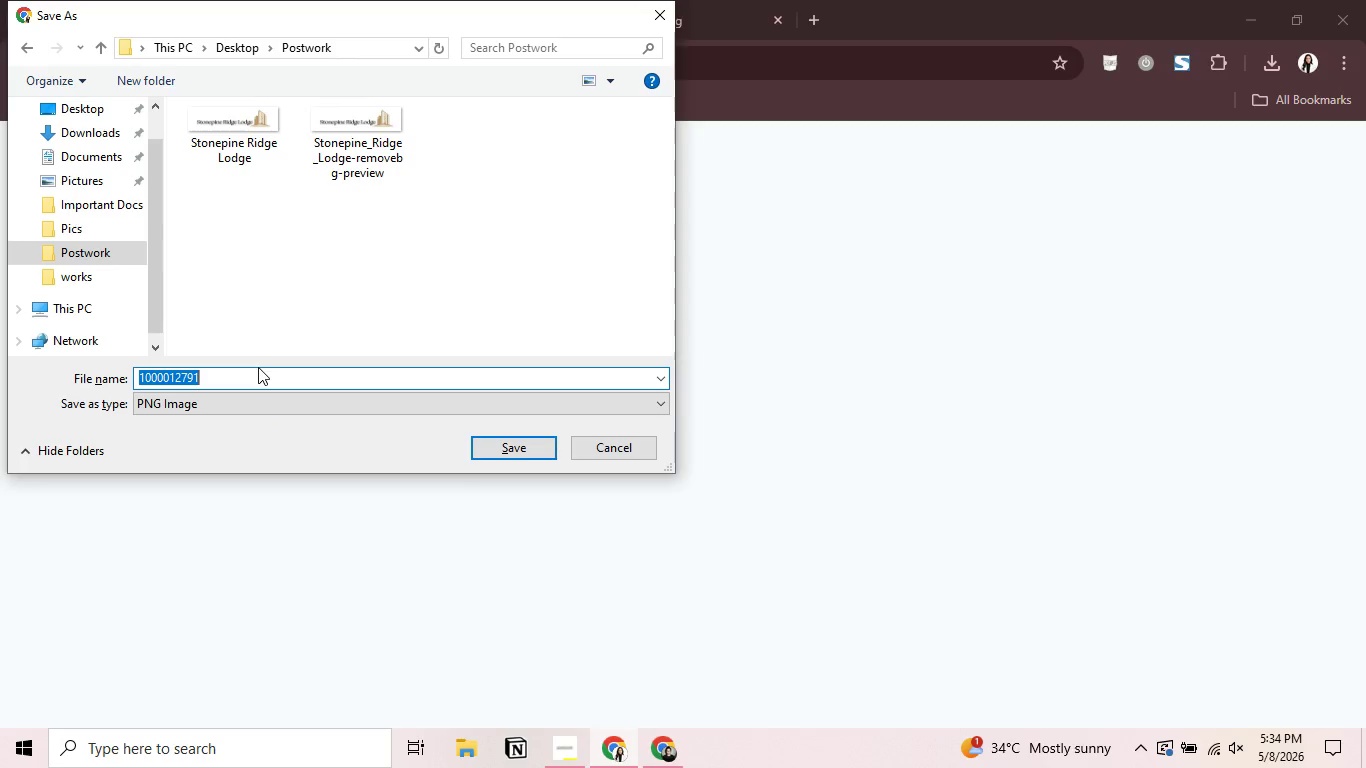 
type(Test Email 1)
 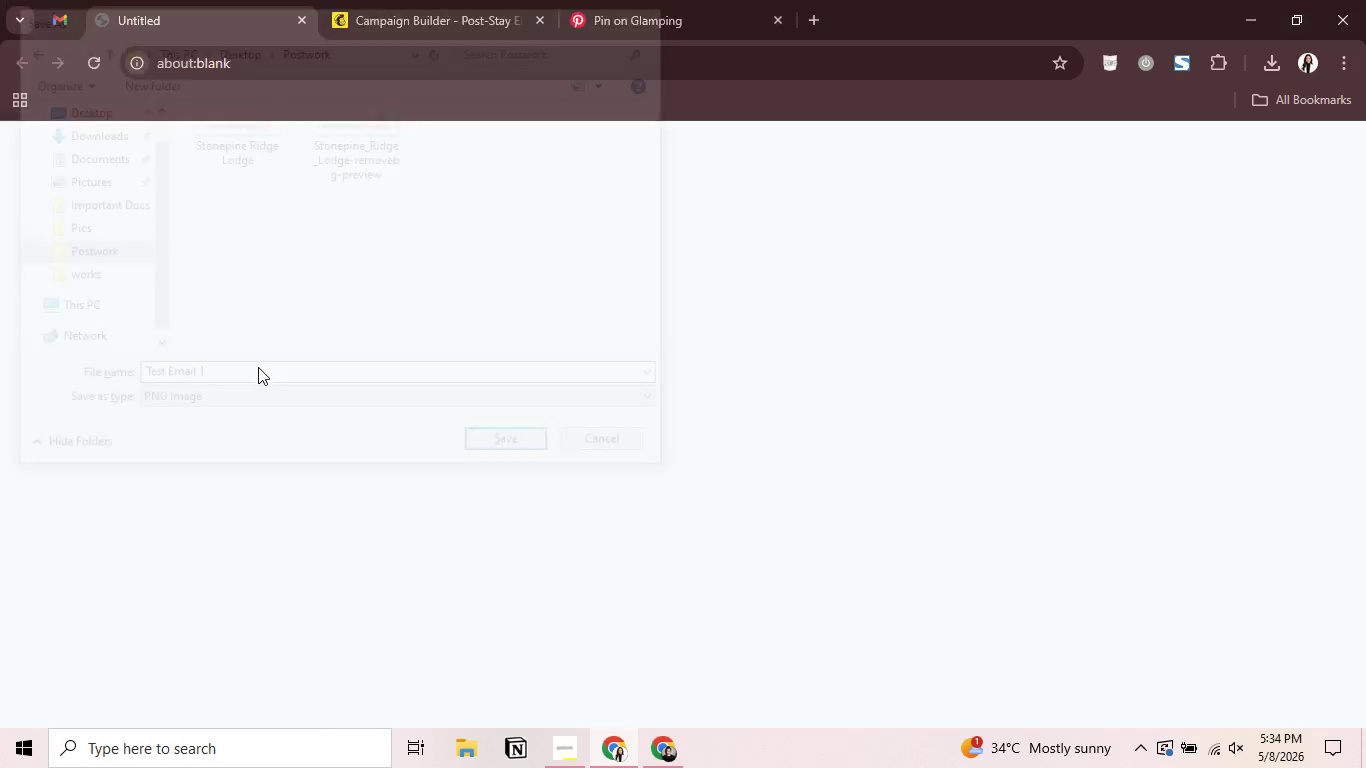 
key(Enter)
 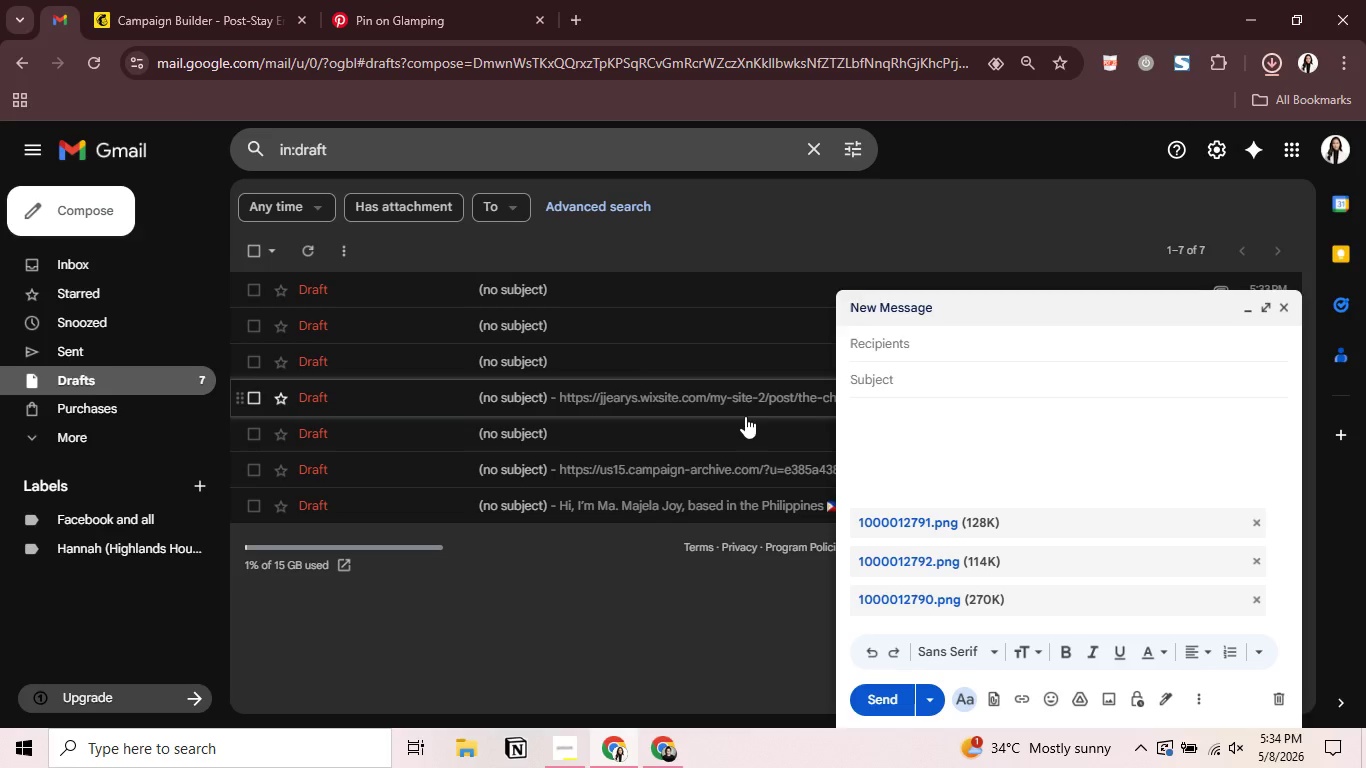 
mouse_move([862, 568])
 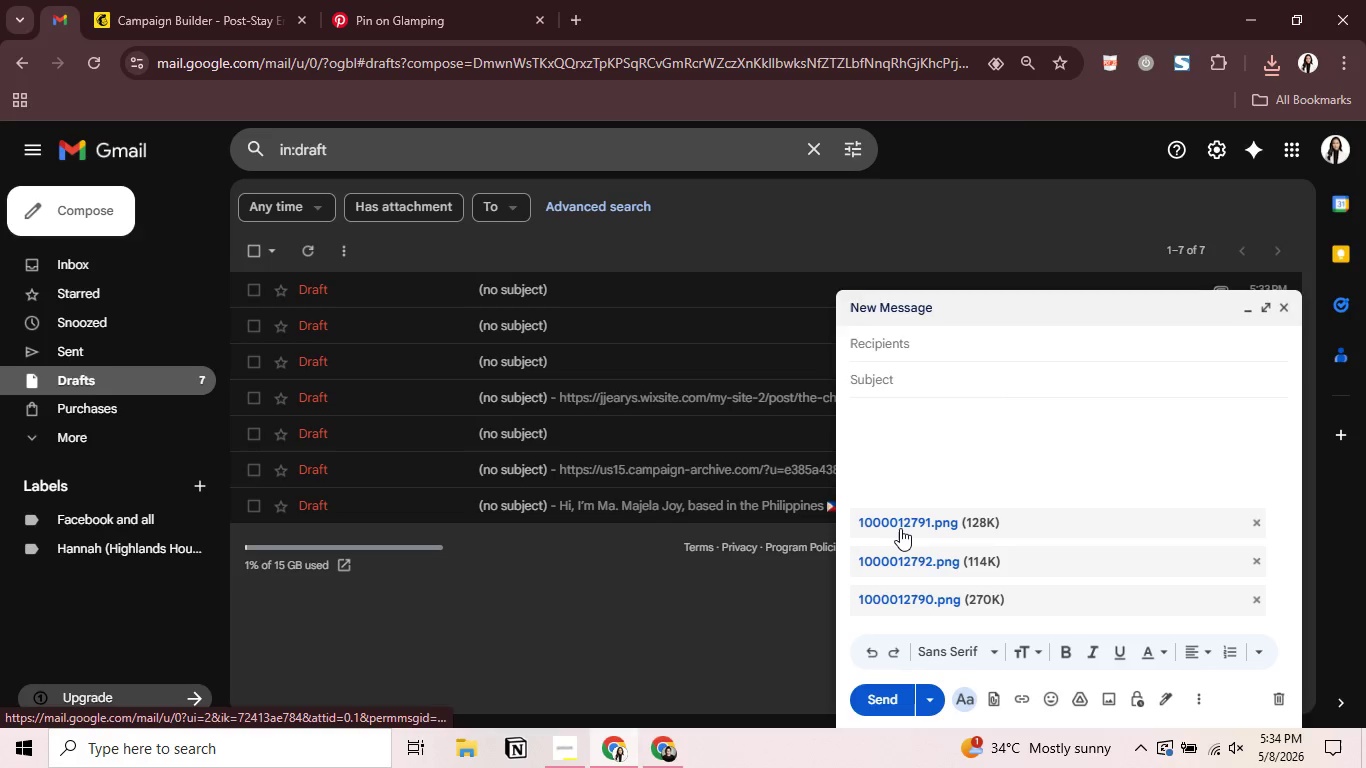 
left_click([900, 527])
 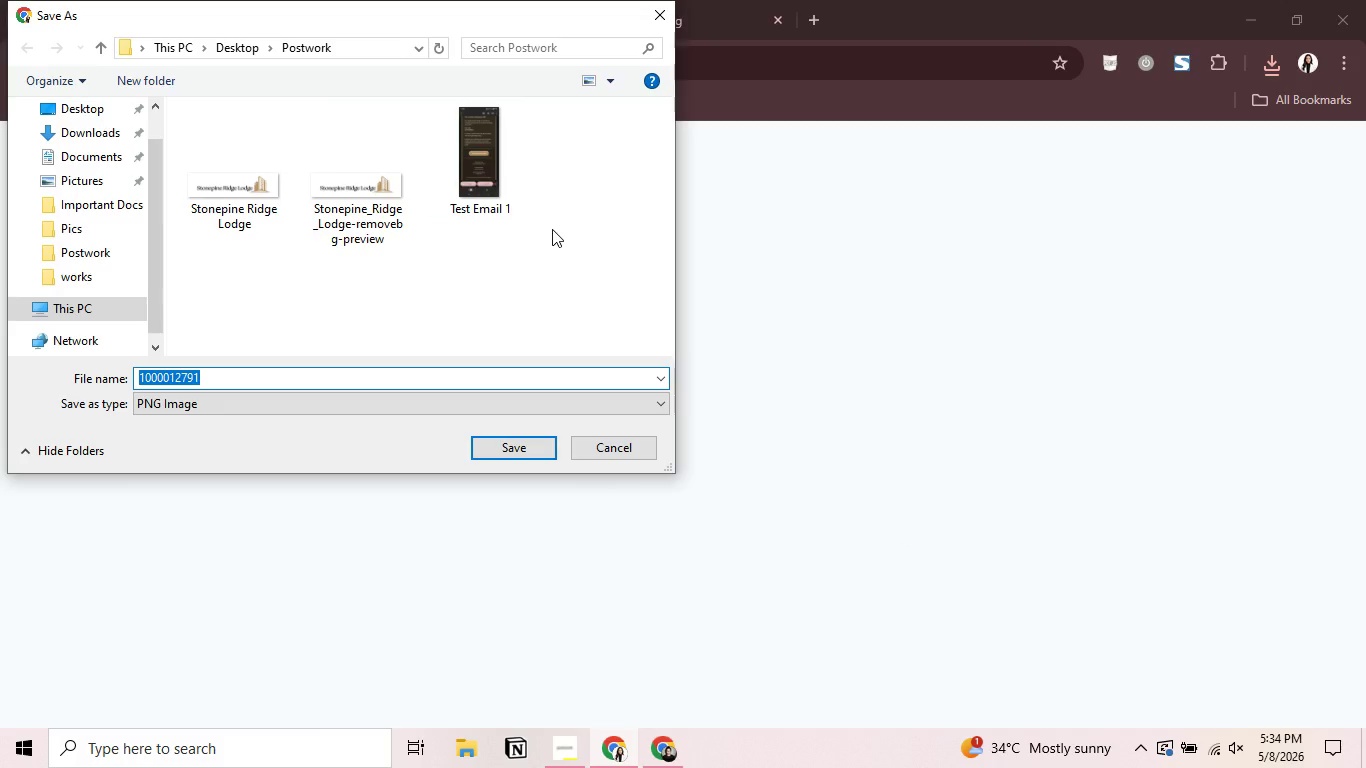 
wait(9.39)
 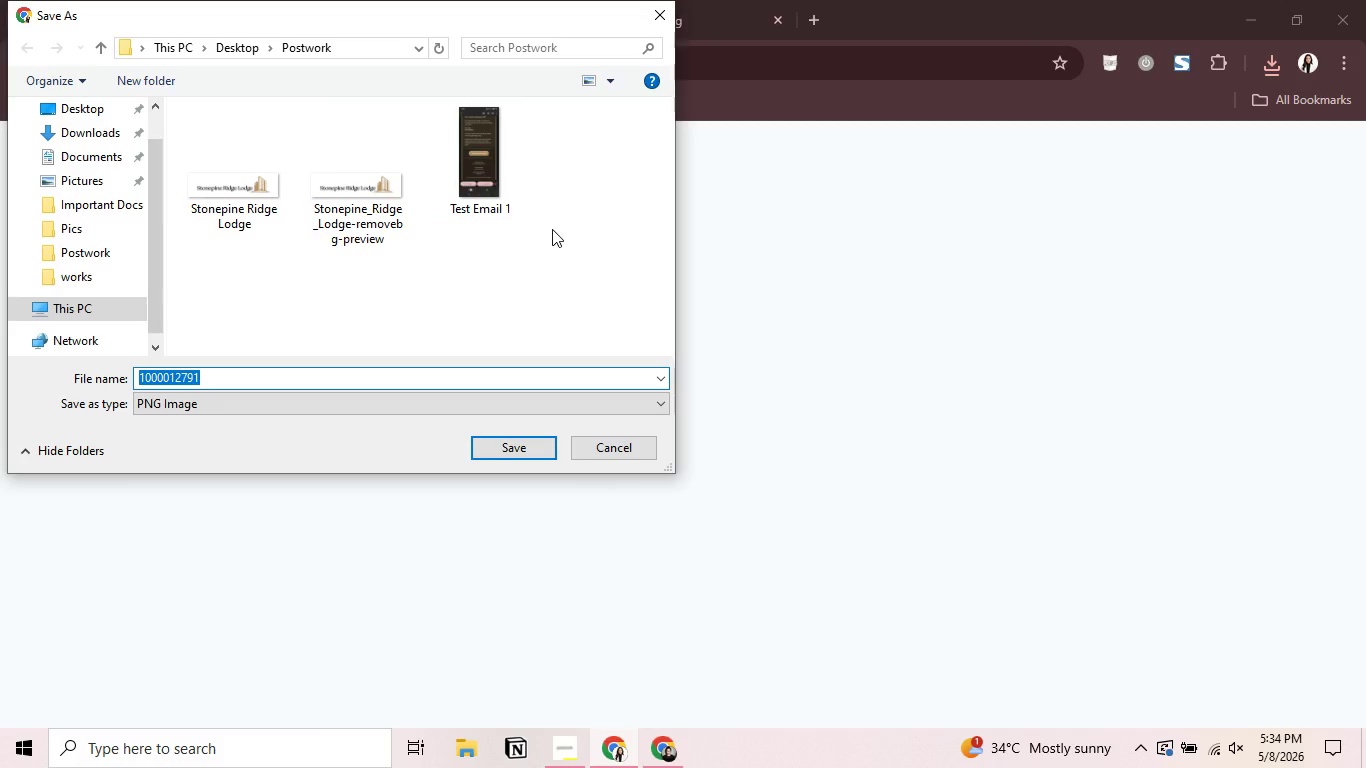 
left_click([613, 443])
 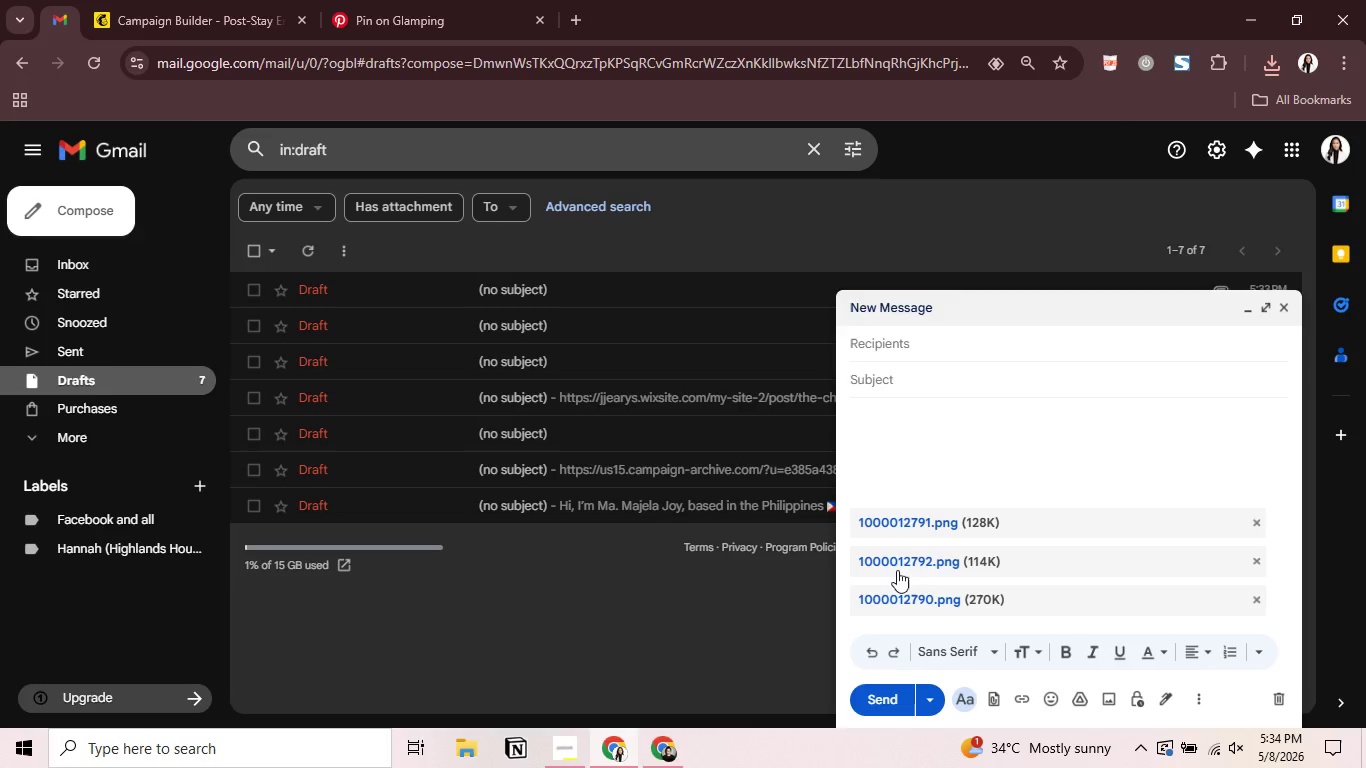 
left_click([901, 559])
 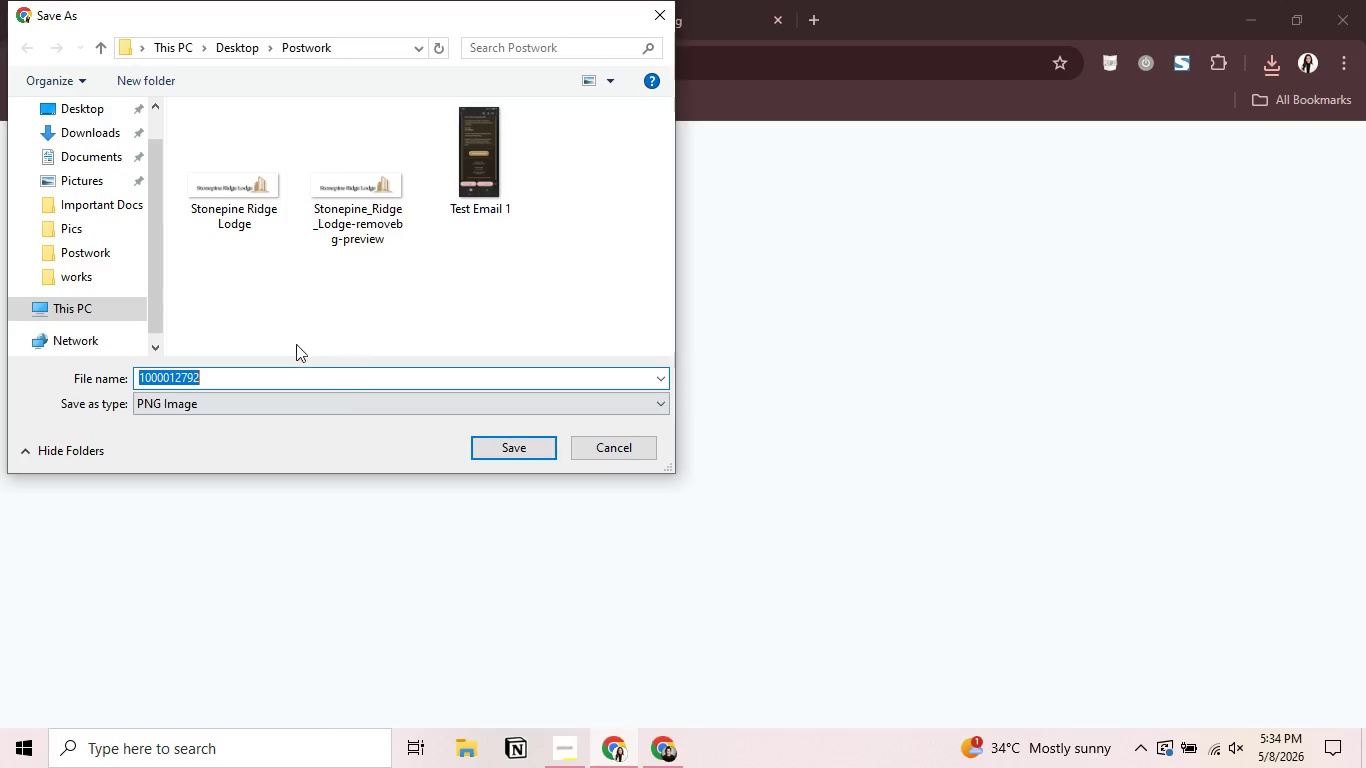 
key(Control+V)
 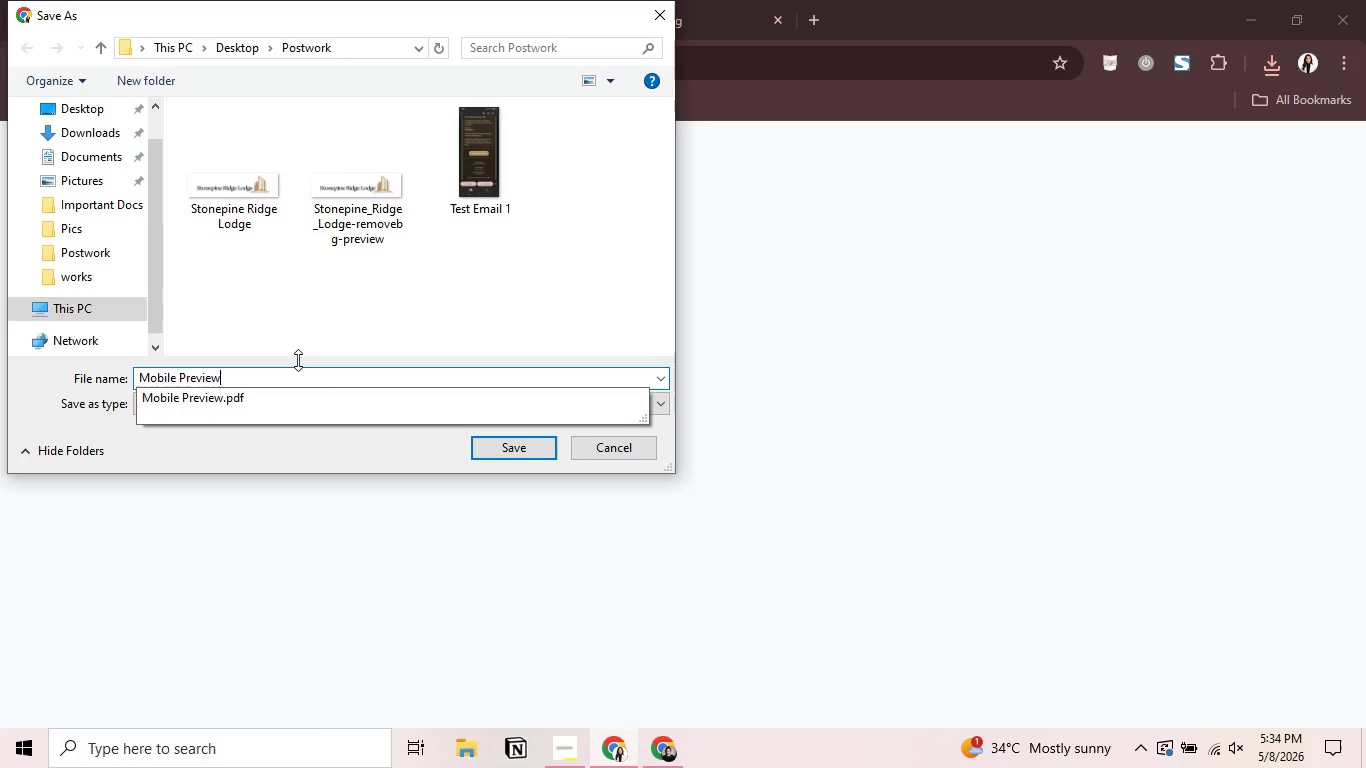 
key(Control+A)
 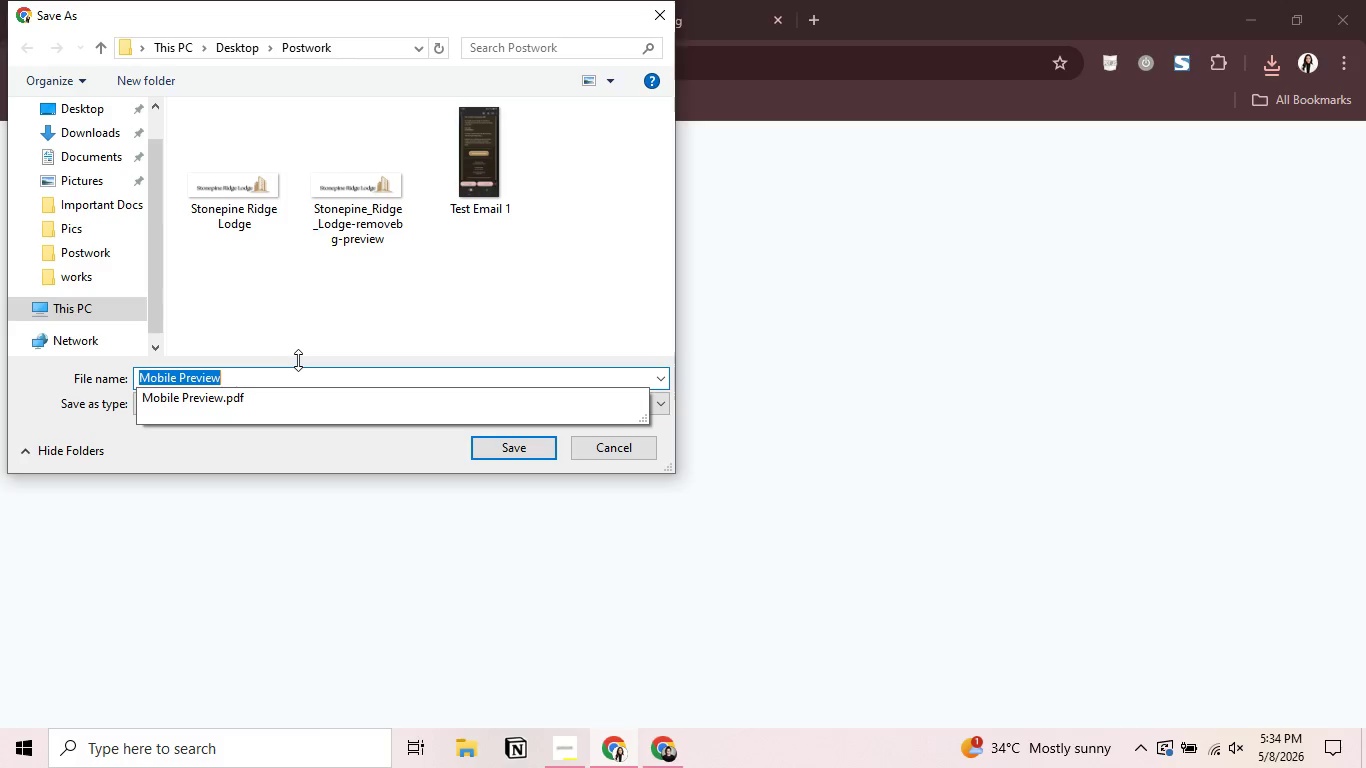 
type(Test Email 2)
 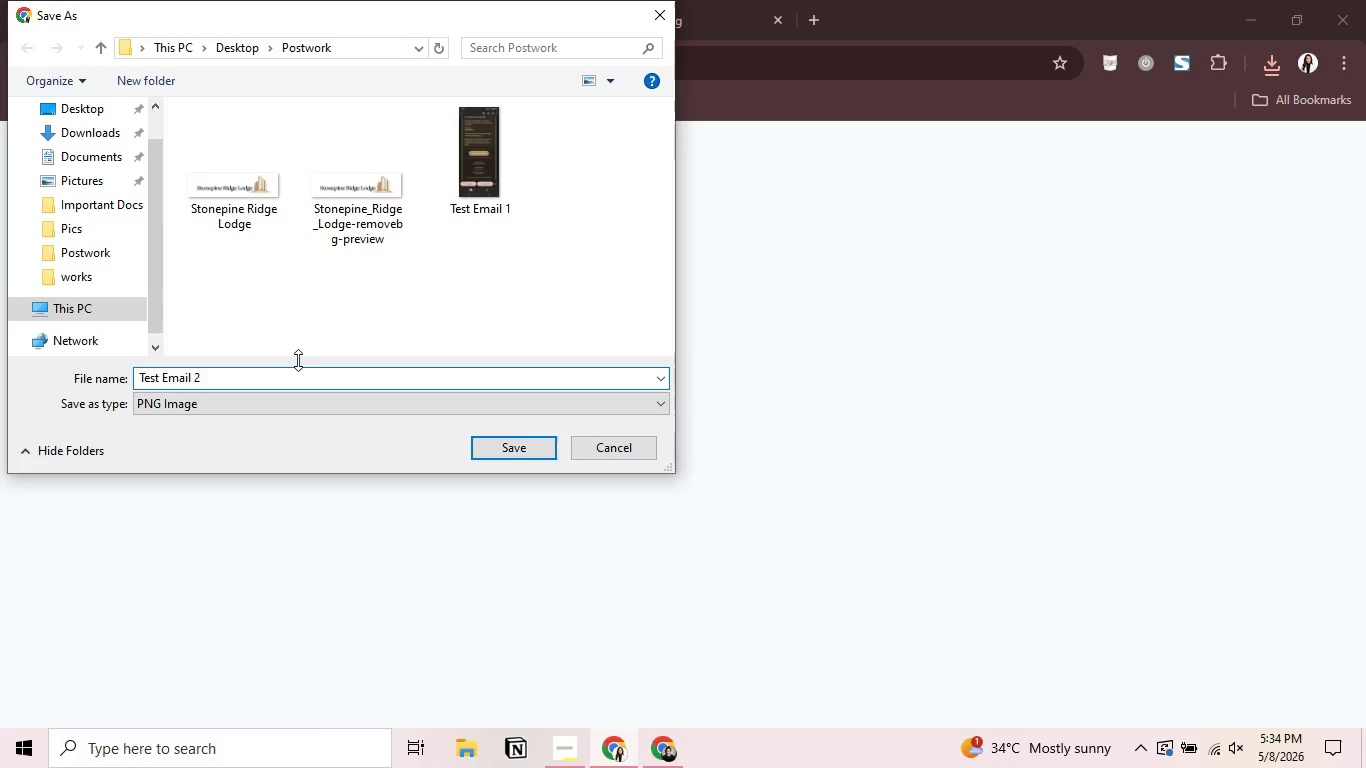 
key(Enter)
 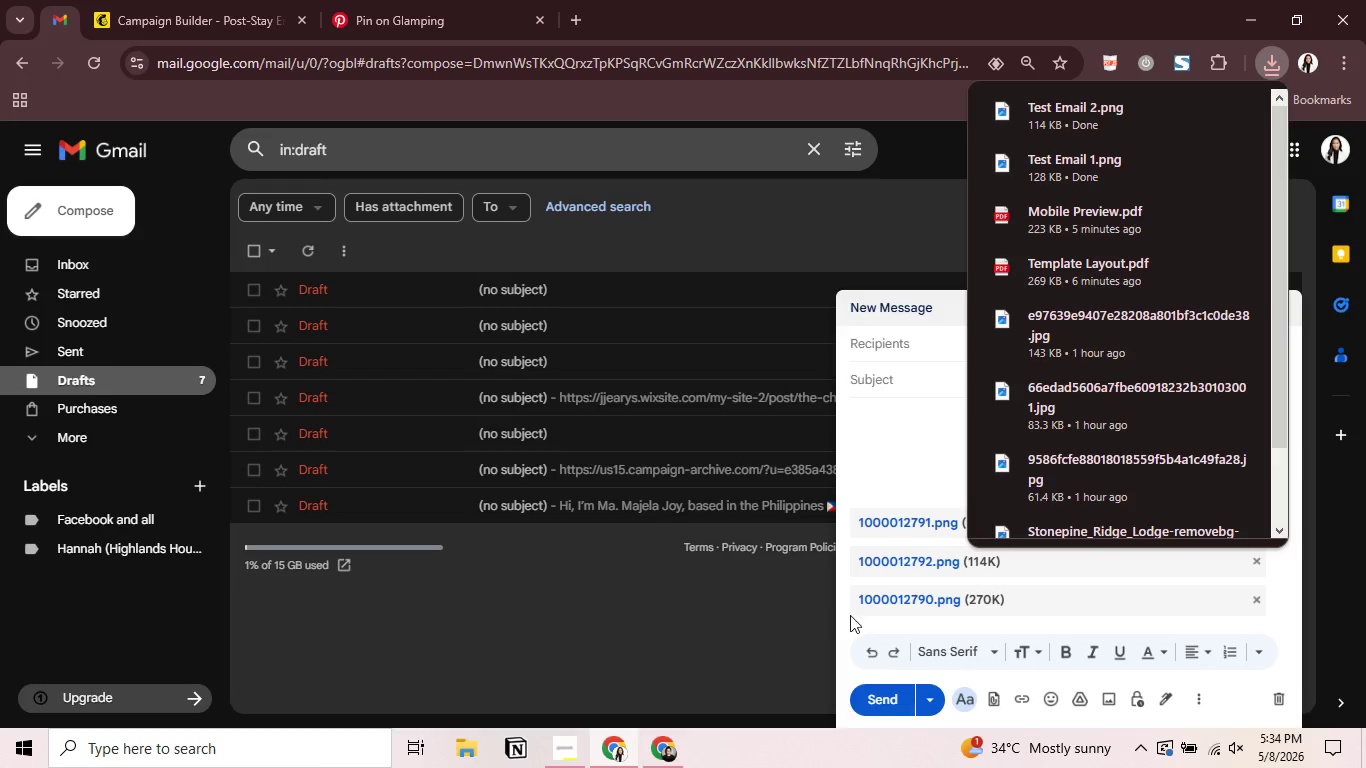 
left_click([876, 605])
 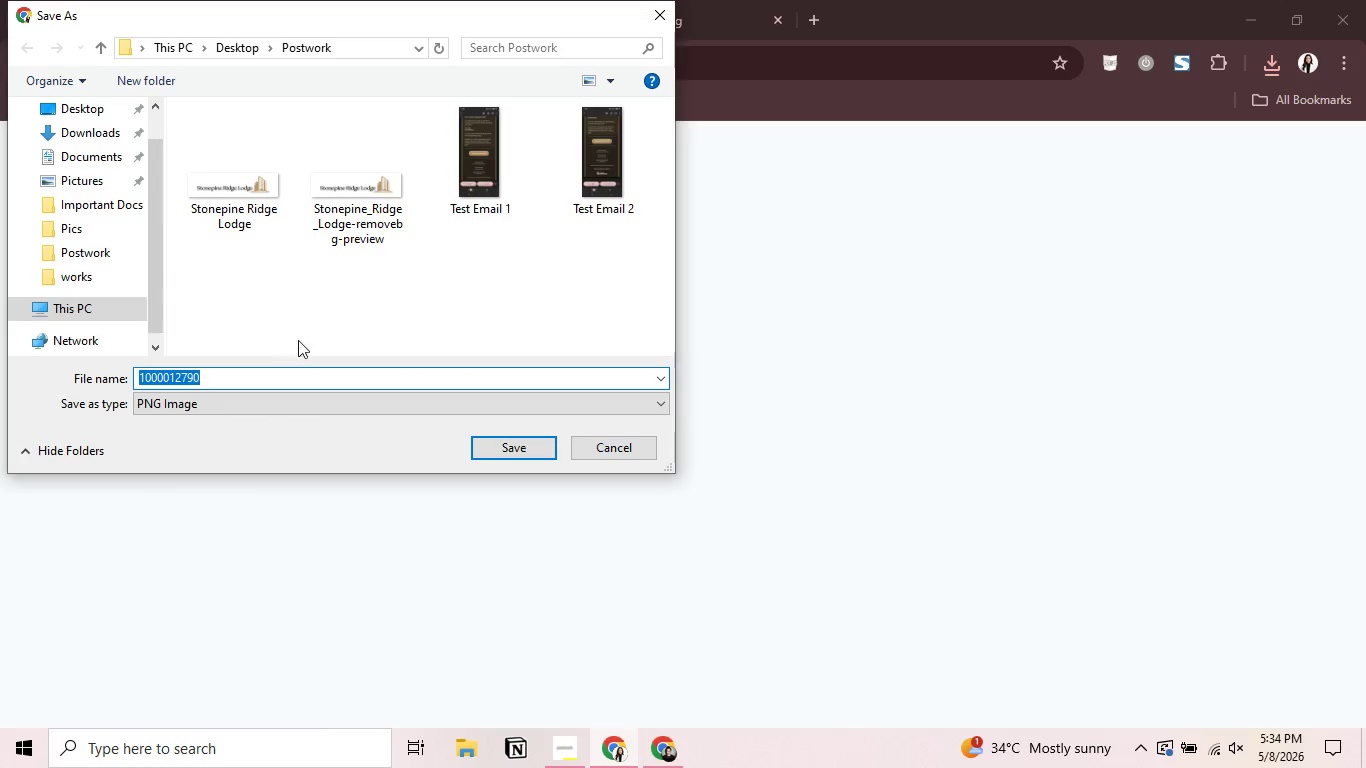 
type(Test E)
key(Backspace)
type(Email 3)
 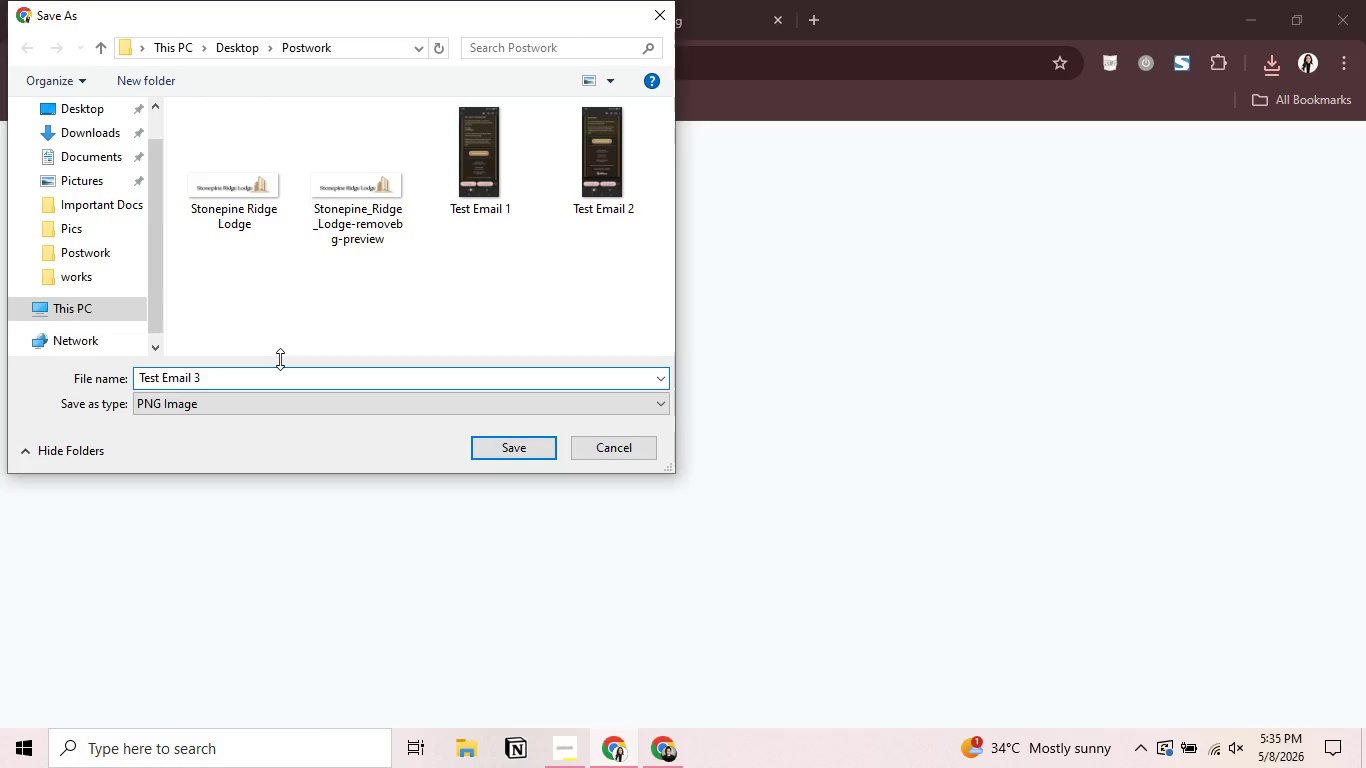 
left_click([480, 444])
 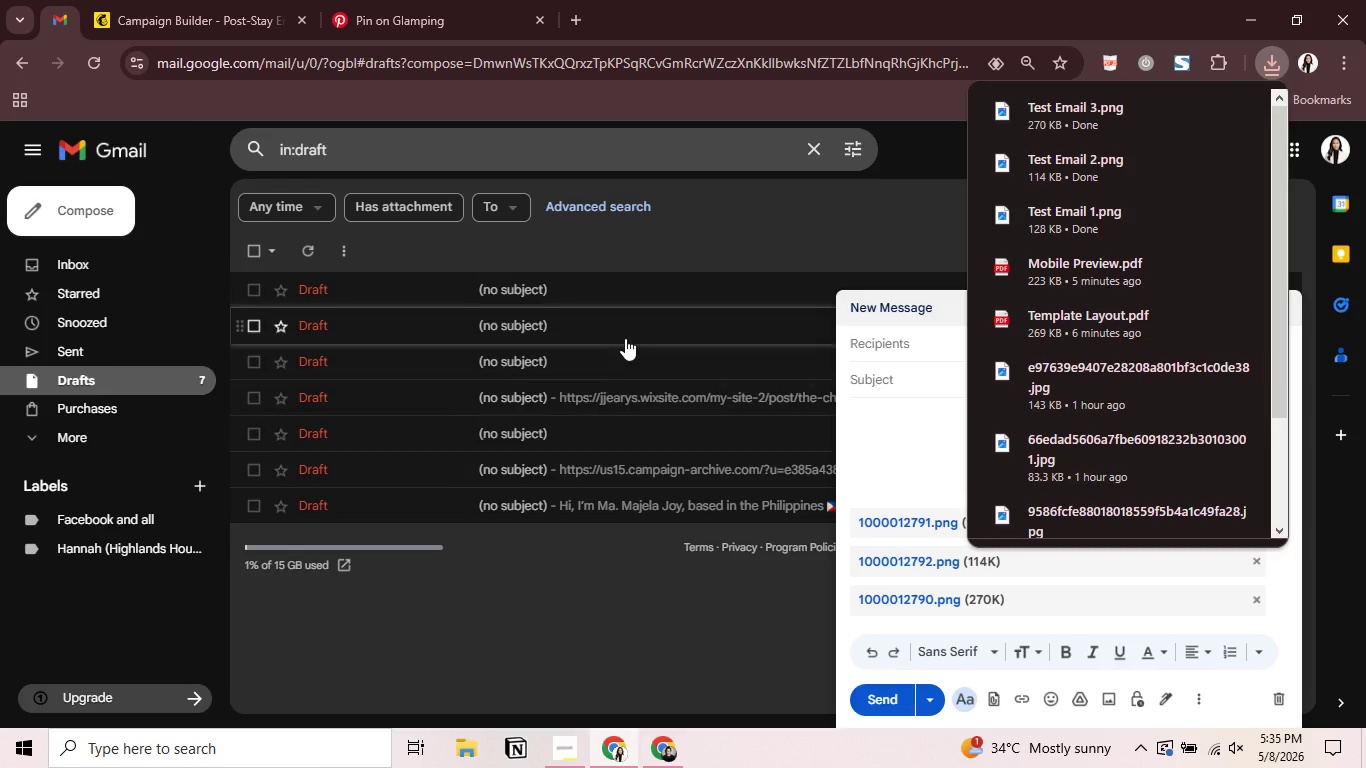 
left_click([775, 24])
 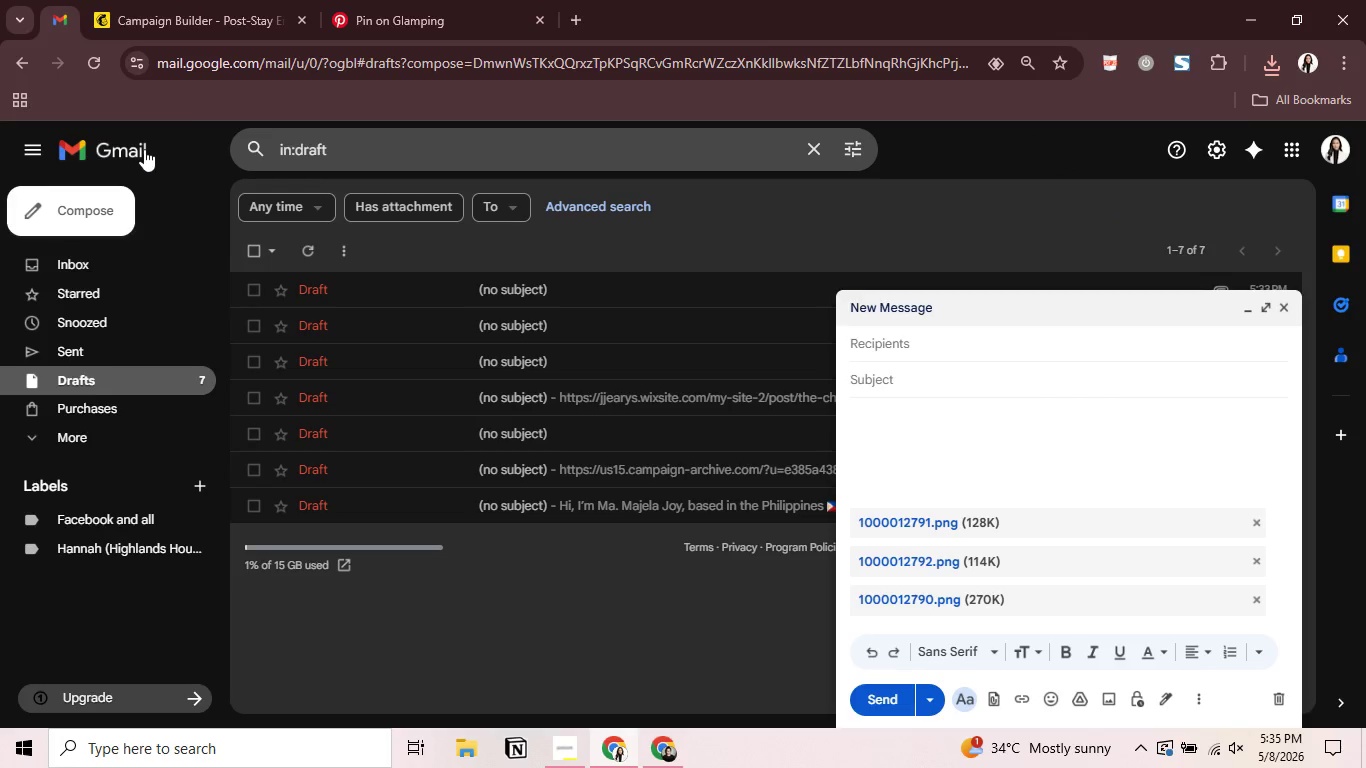 
left_click([140, 150])
 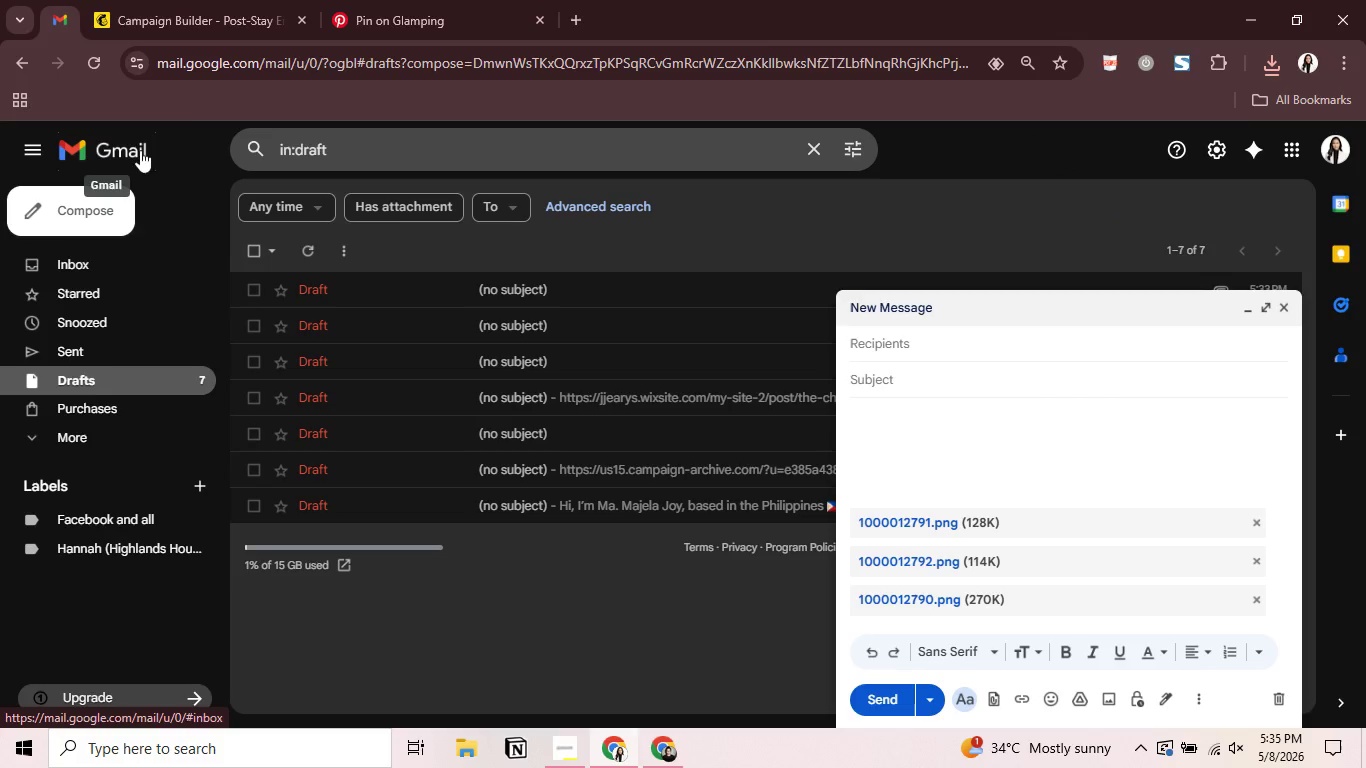 
key(D)
 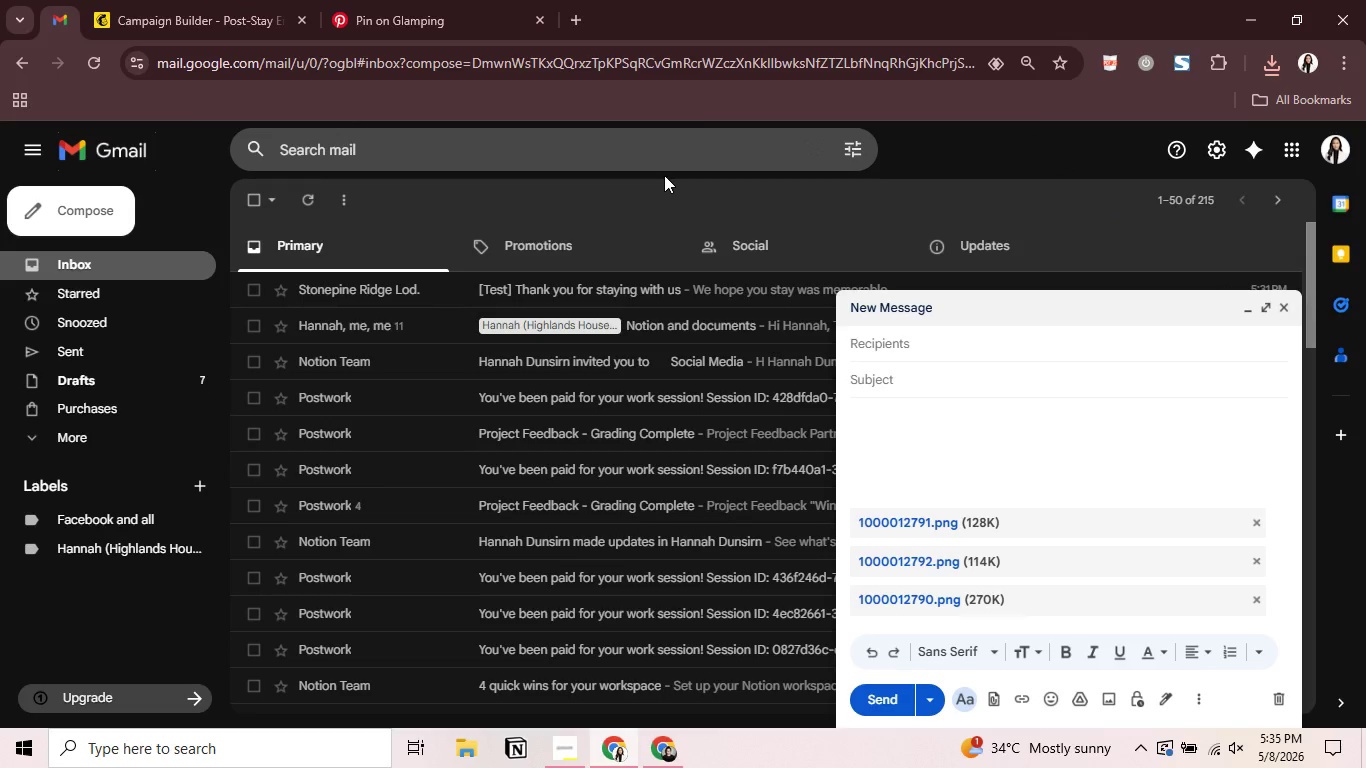 
key(D)
 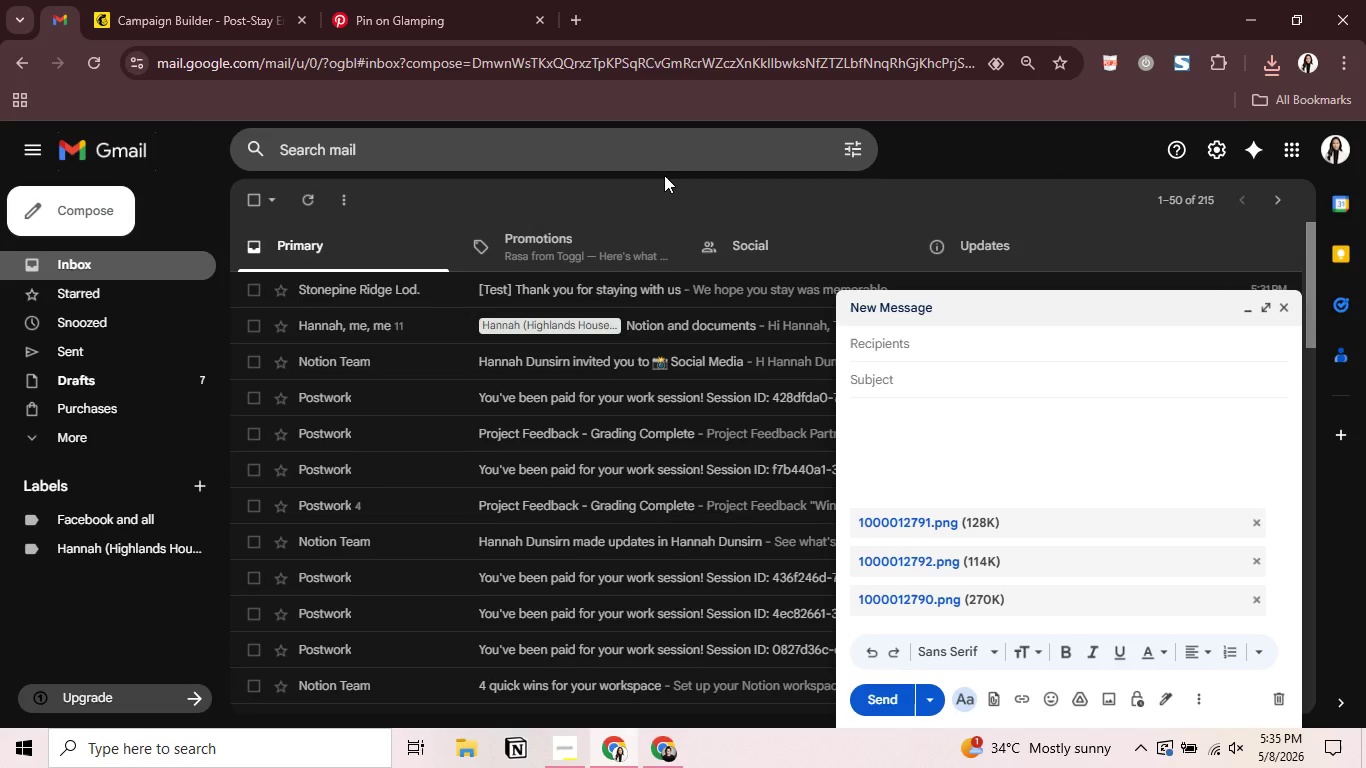 
key(Meta+D)
 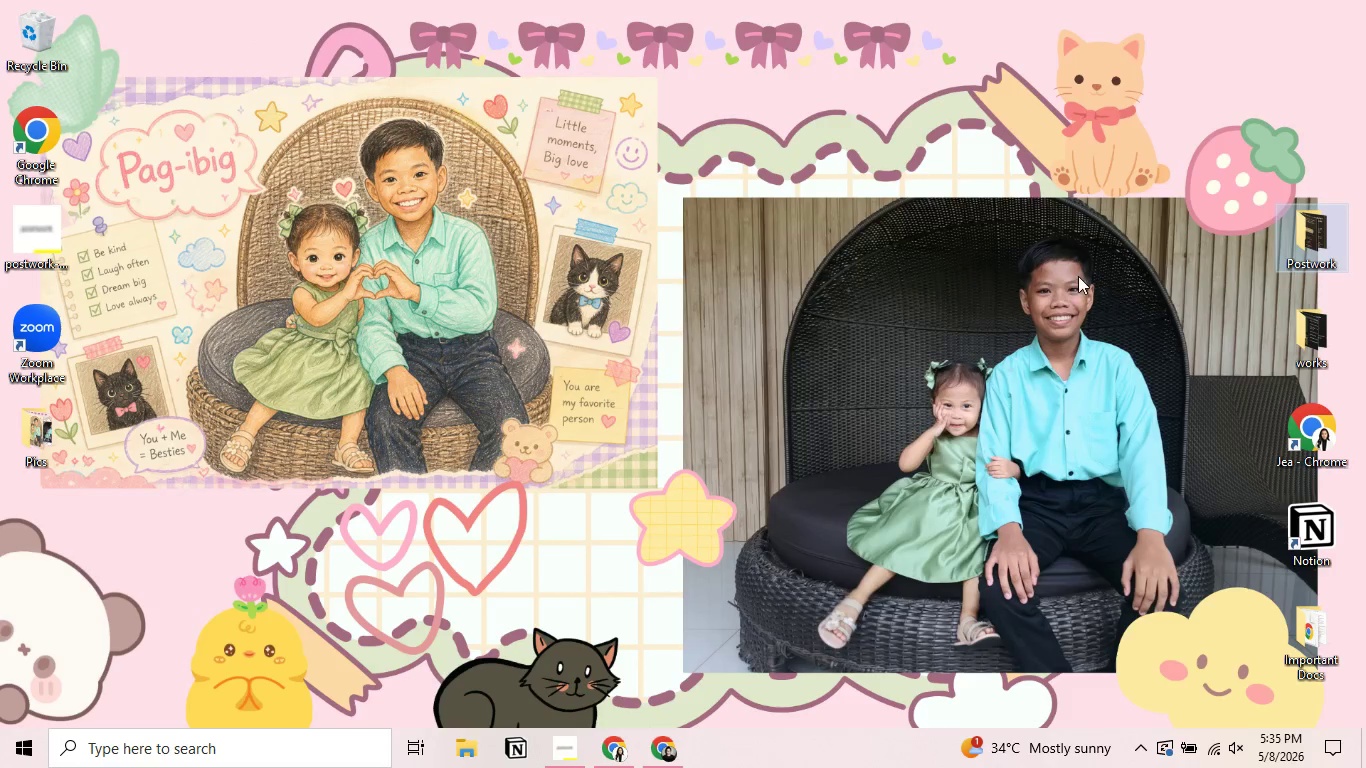 
left_click([1078, 276])
 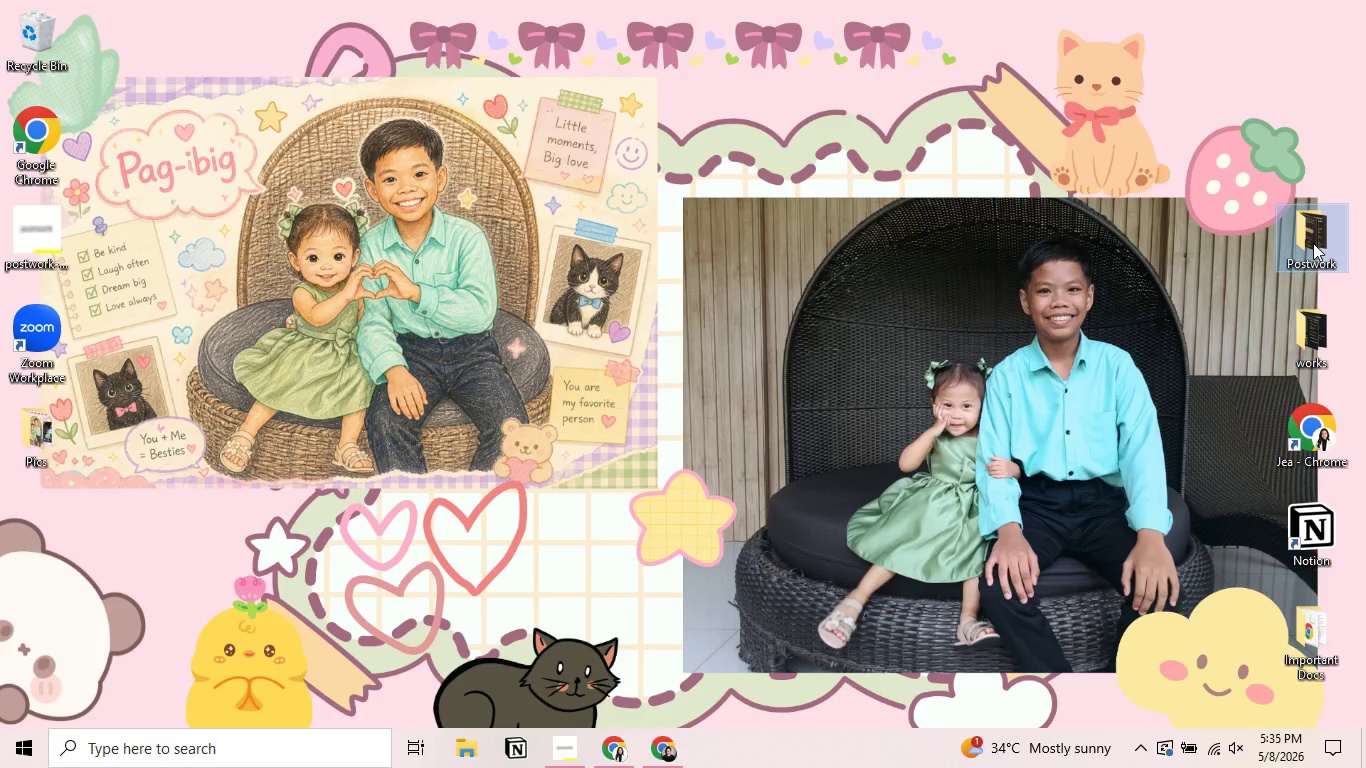 
double_click([1313, 243])
 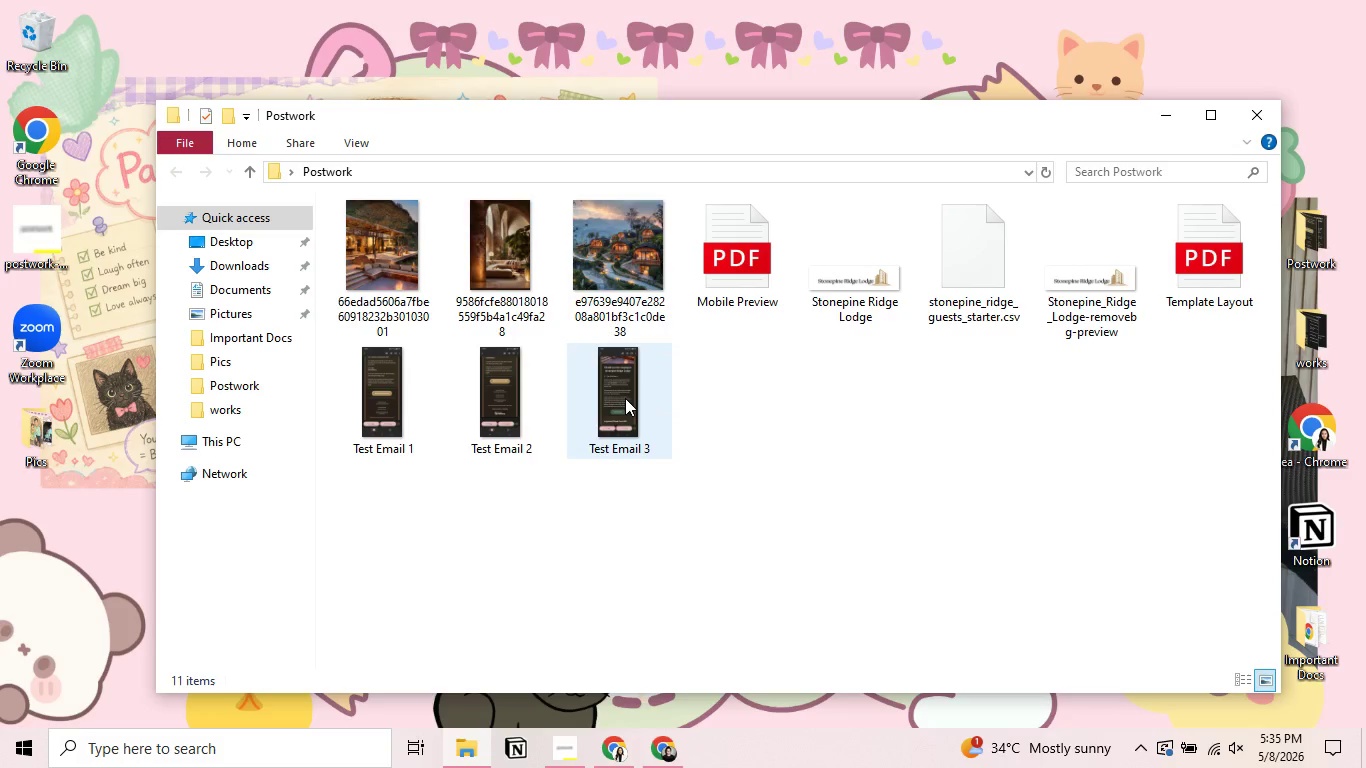 
wait(5.48)
 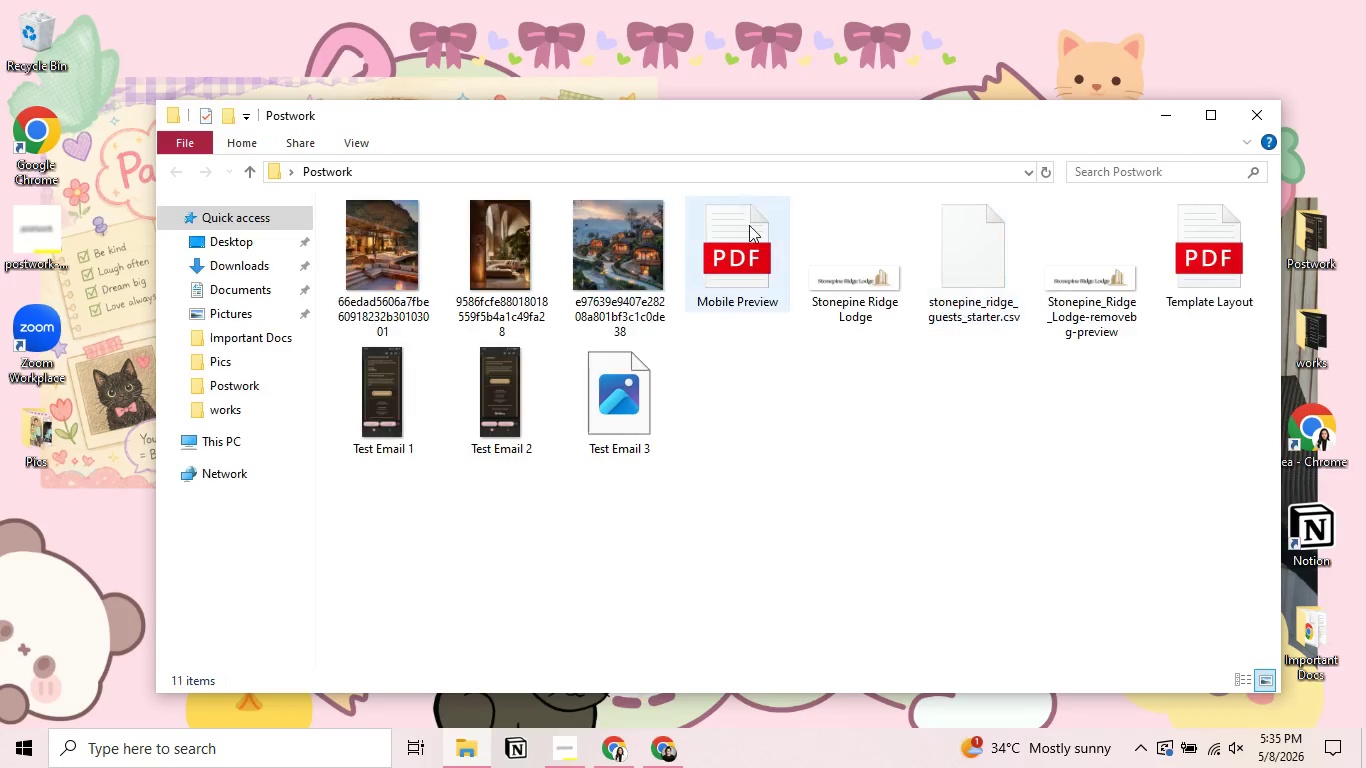 
right_click([624, 398])
 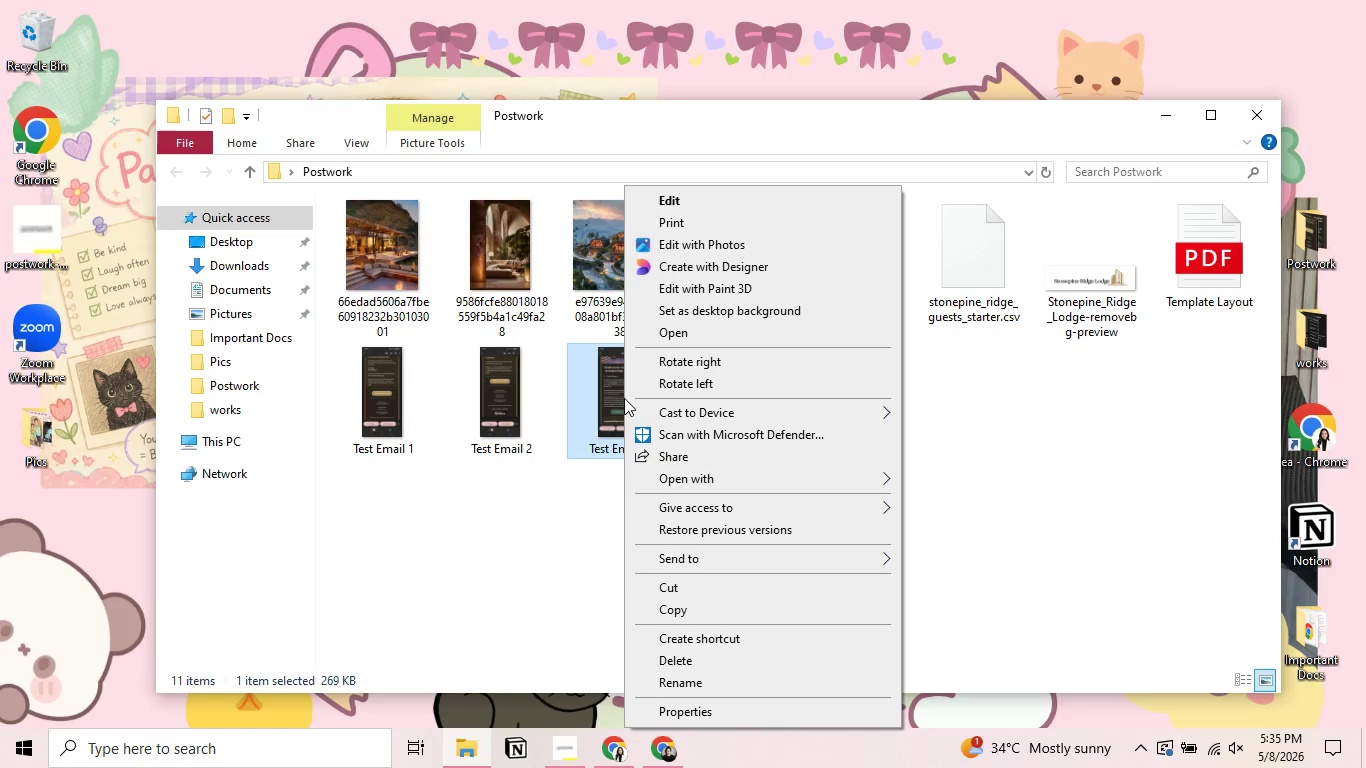 
left_click([758, 687])
 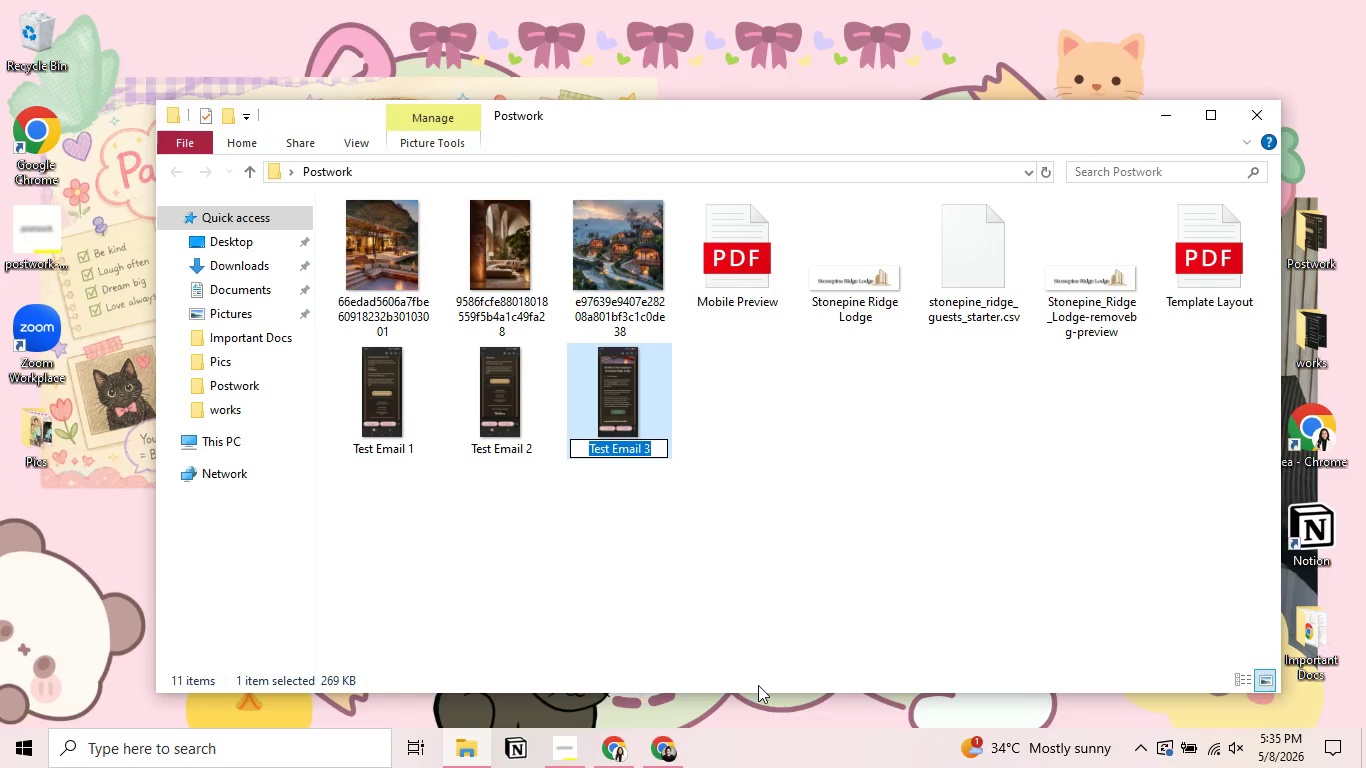 
key(ArrowRight)
 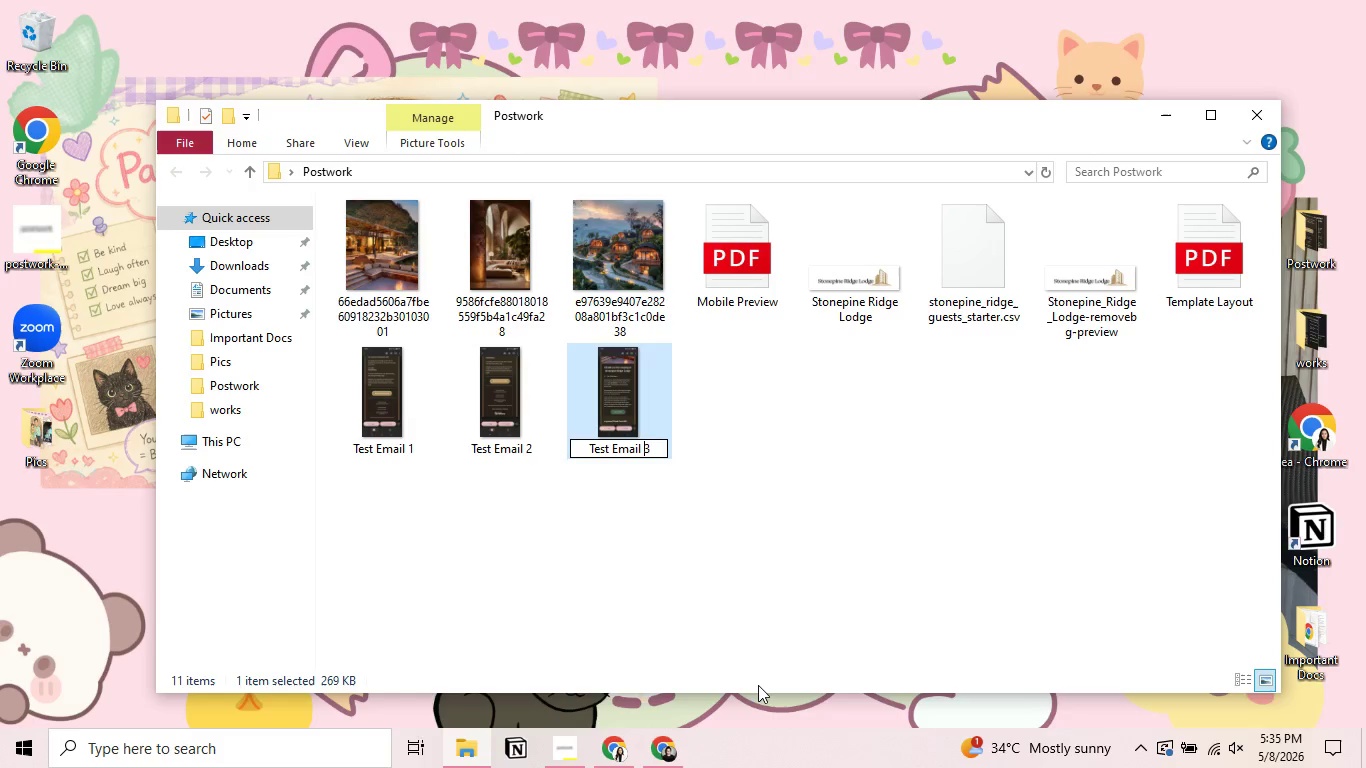 
key(ArrowLeft)
 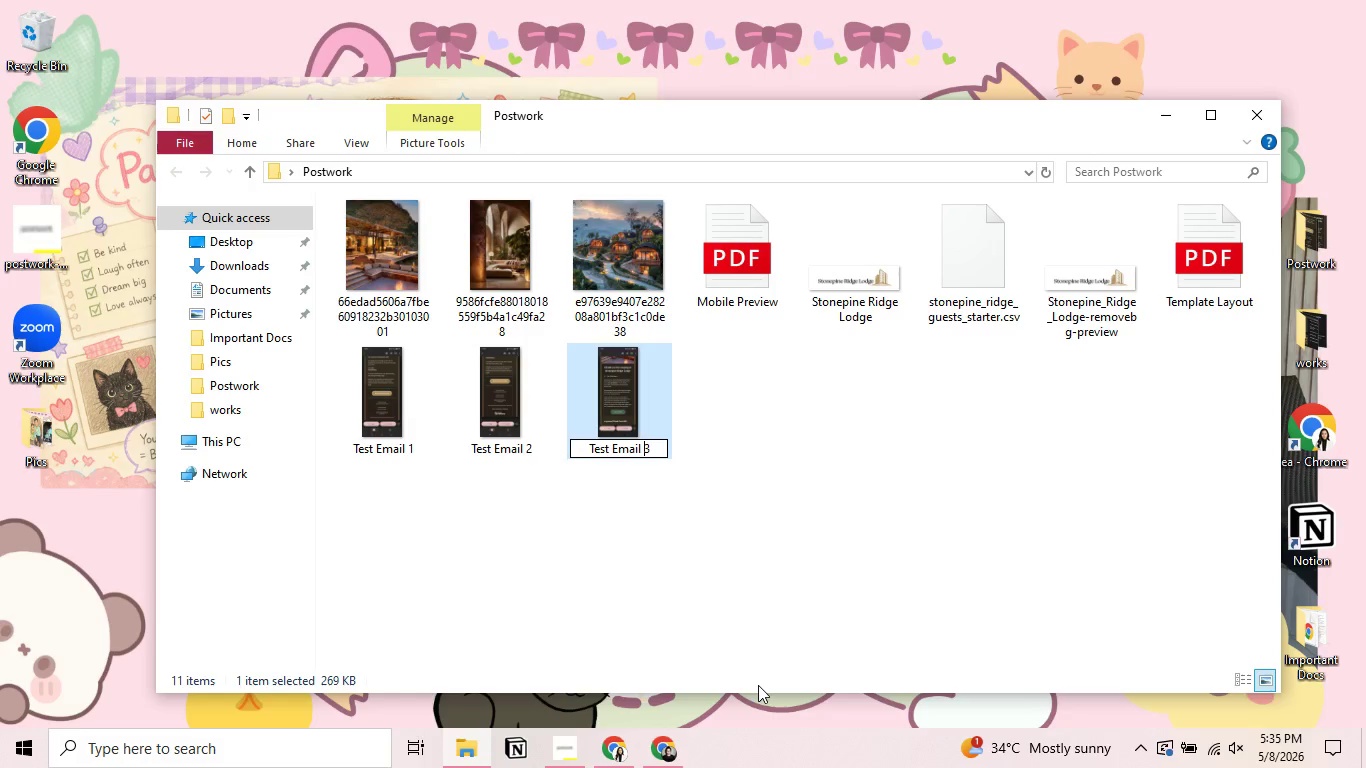 
key(0)
 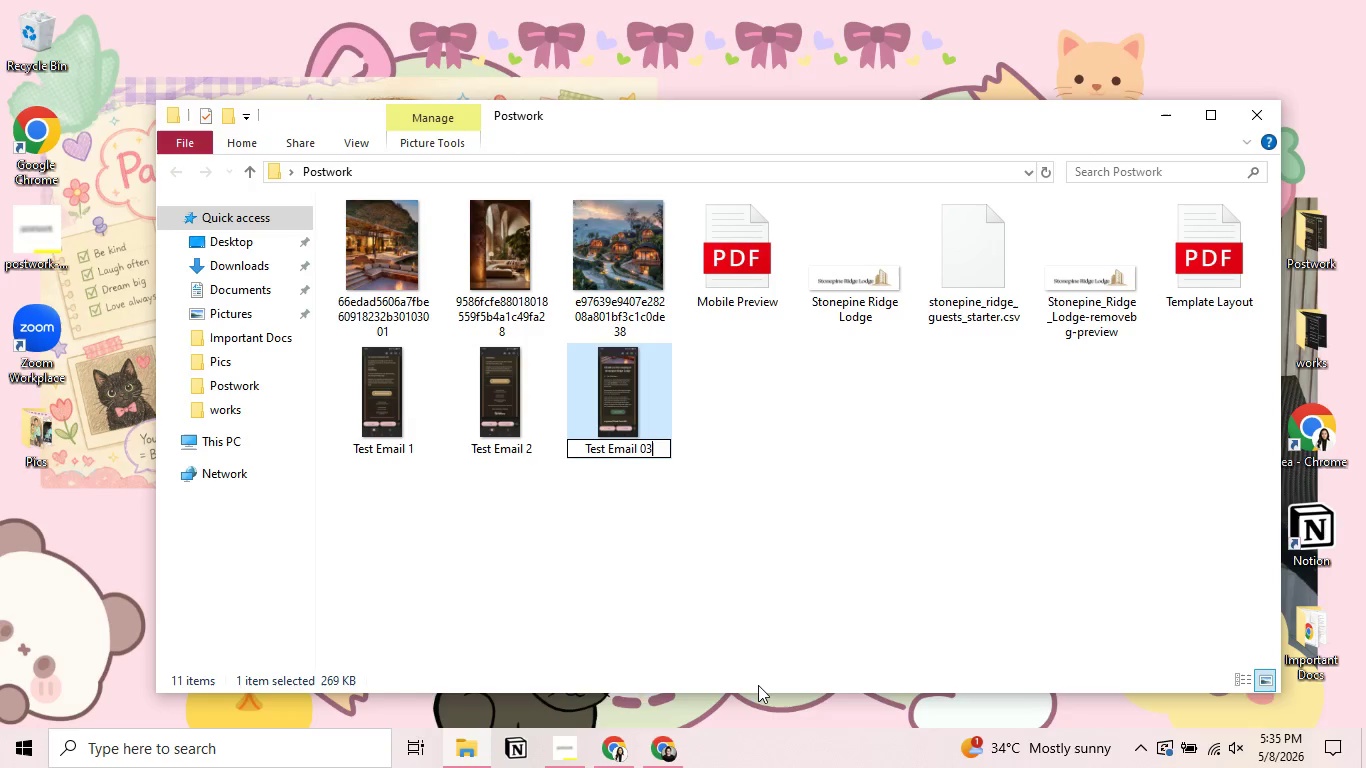 
key(ArrowRight)
 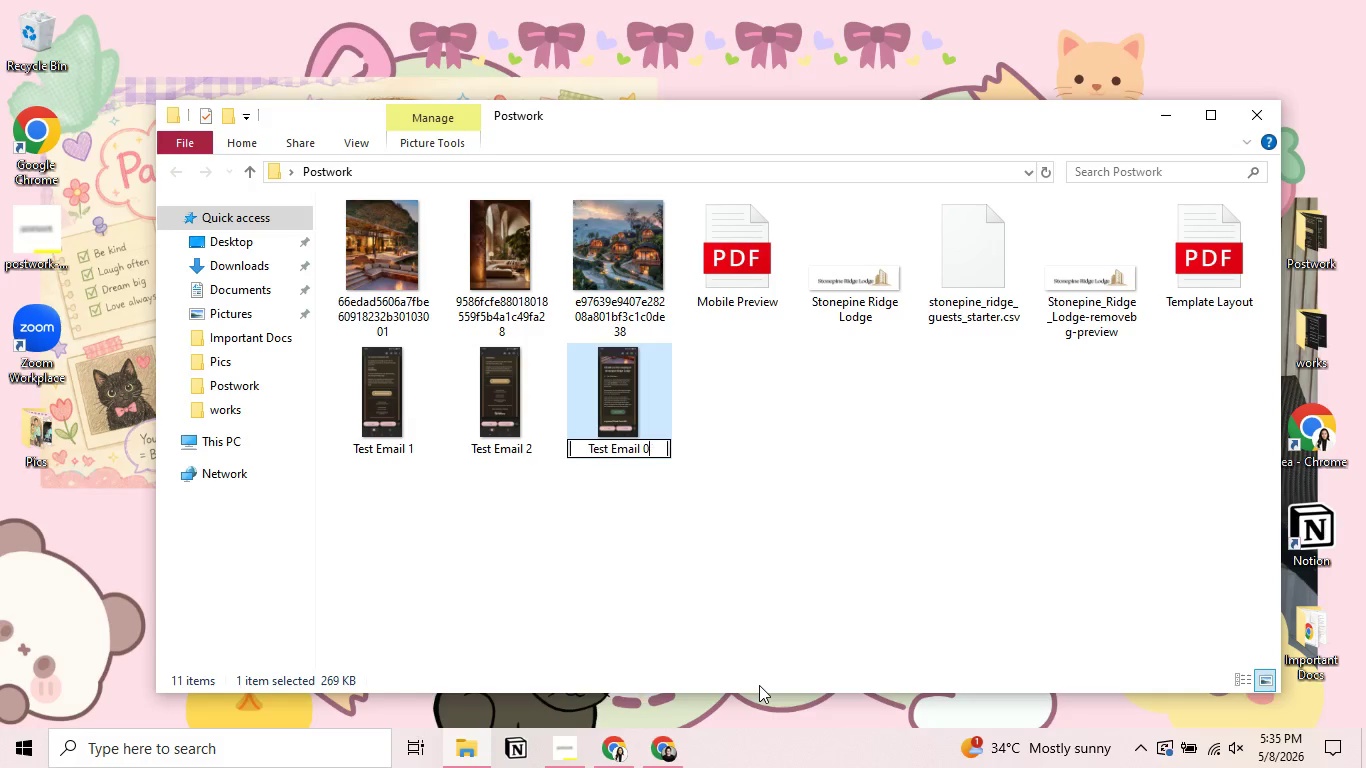 
key(Backspace)
 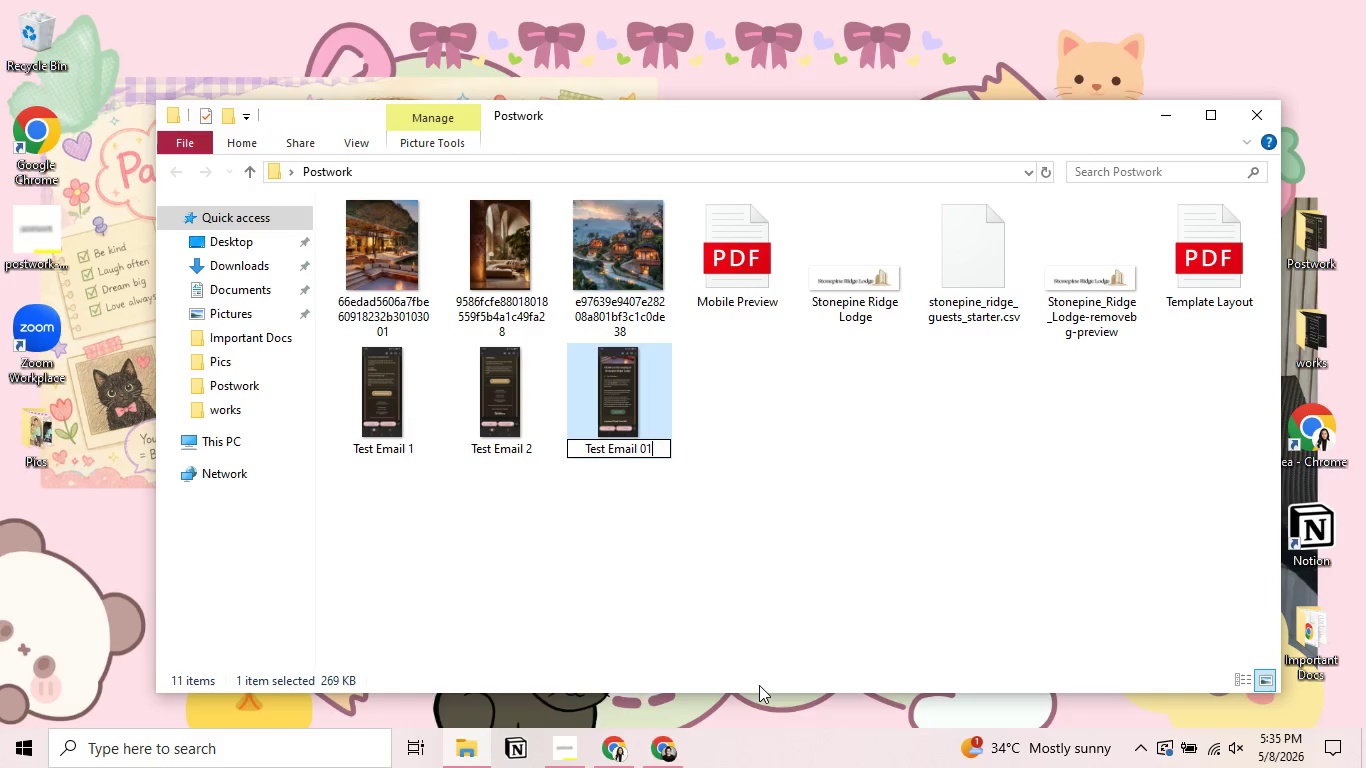 
key(1)
 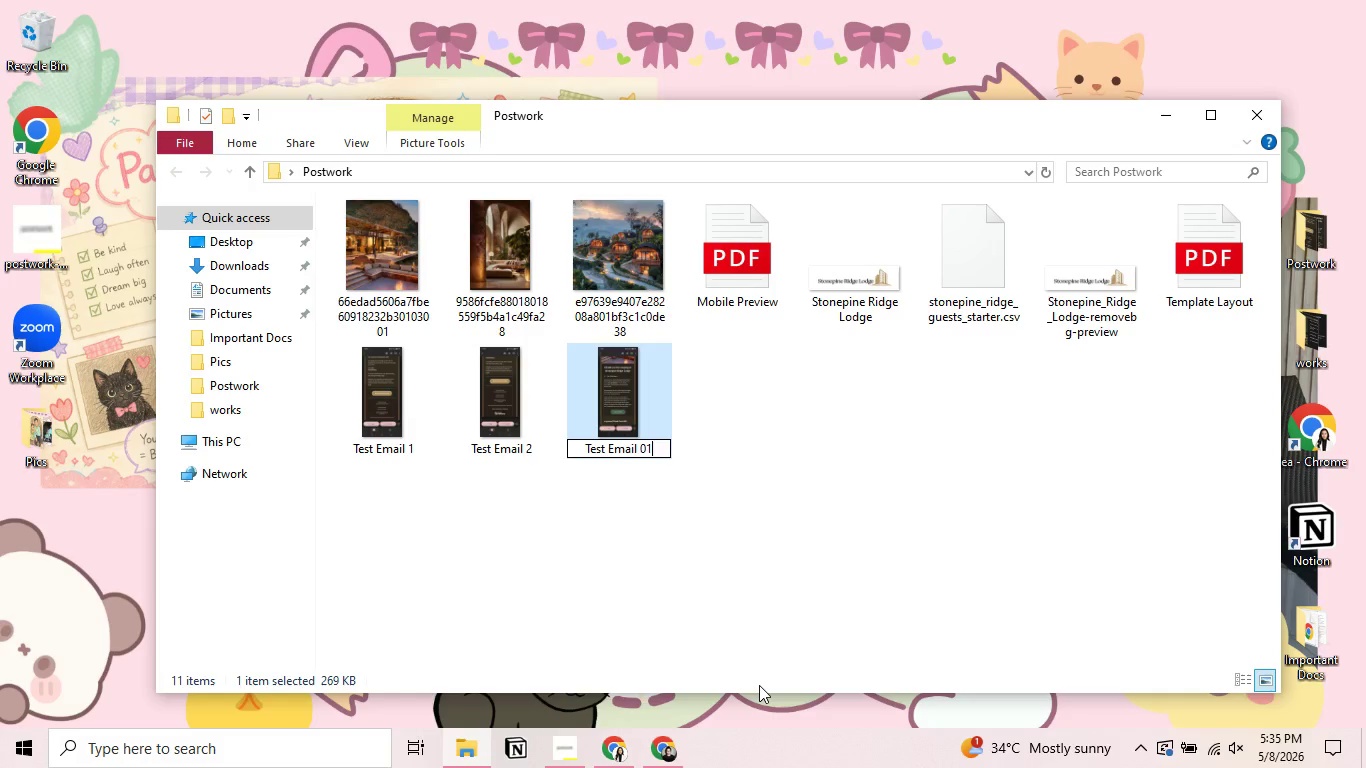 
key(Enter)
 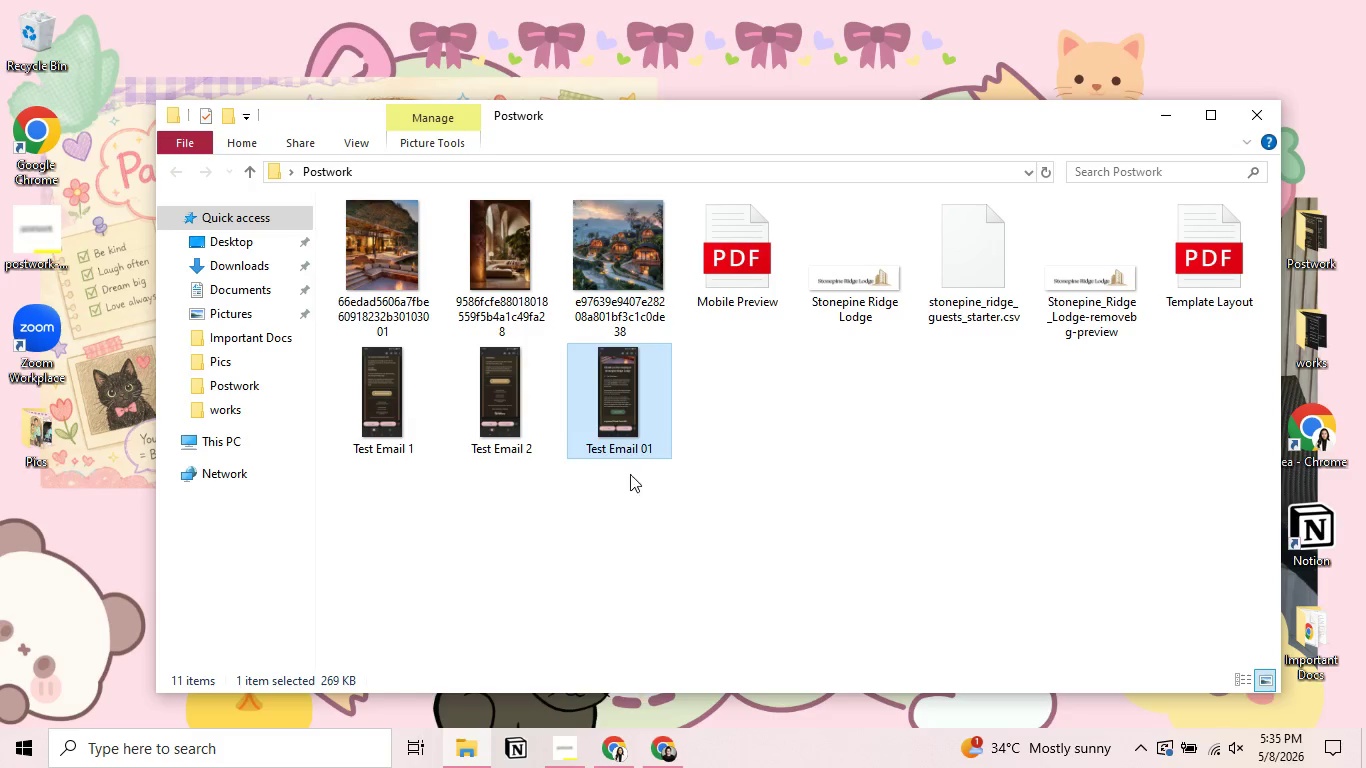 
right_click([408, 401])
 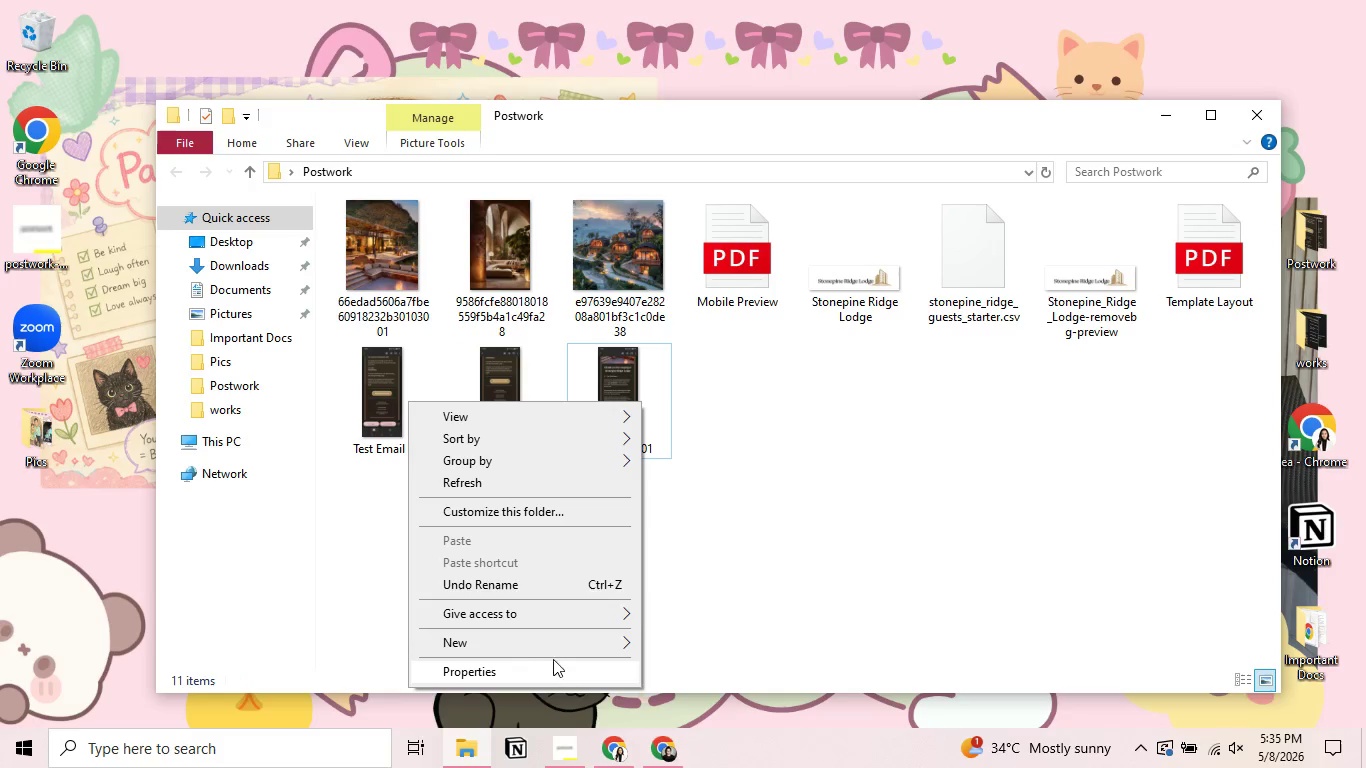 
left_click([749, 501])
 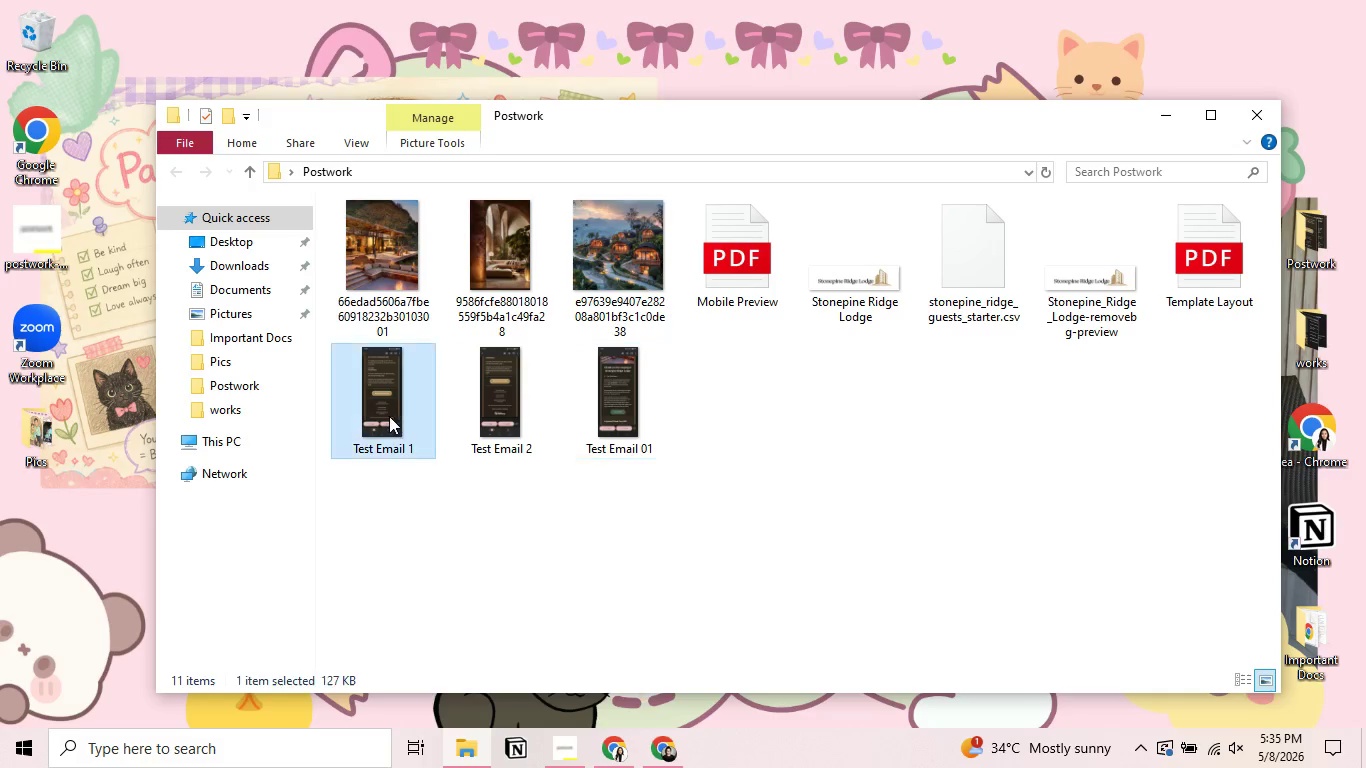 
right_click([389, 416])
 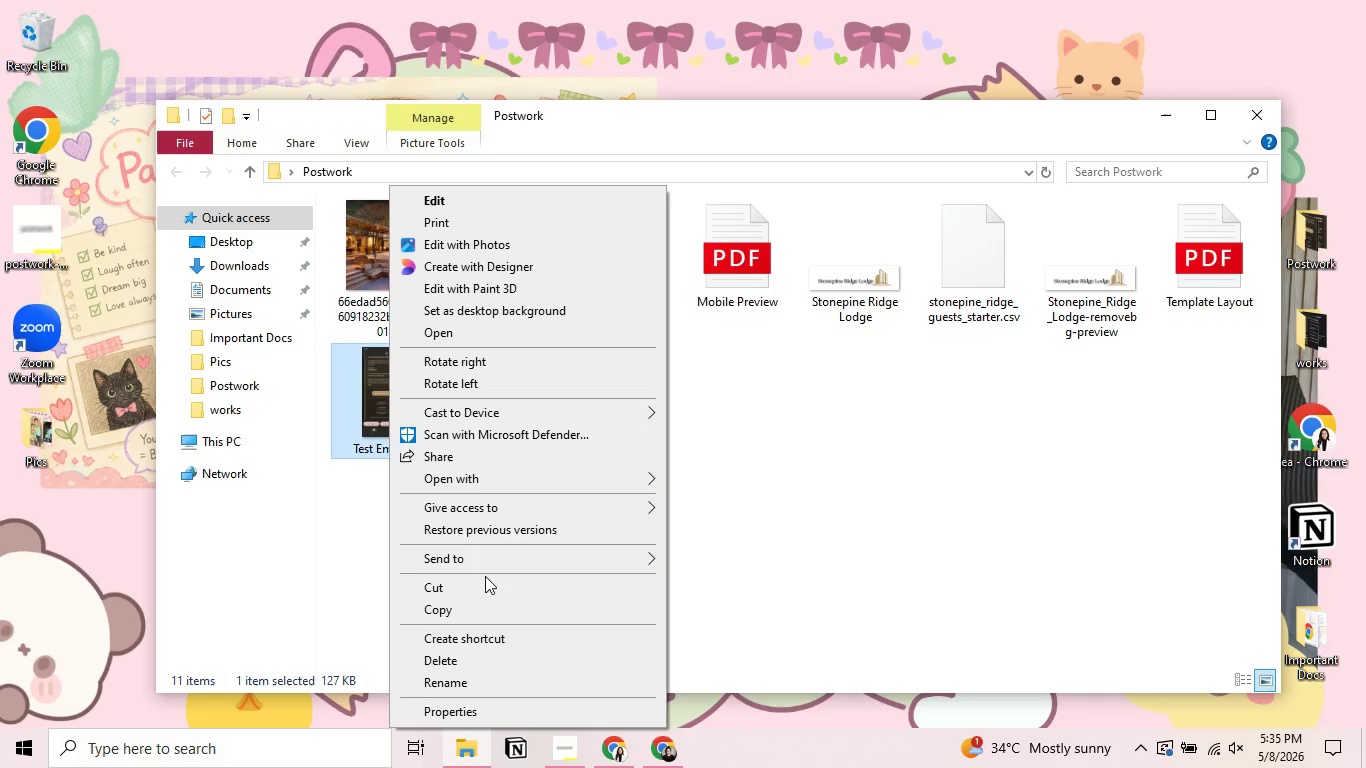 
left_click([487, 683])
 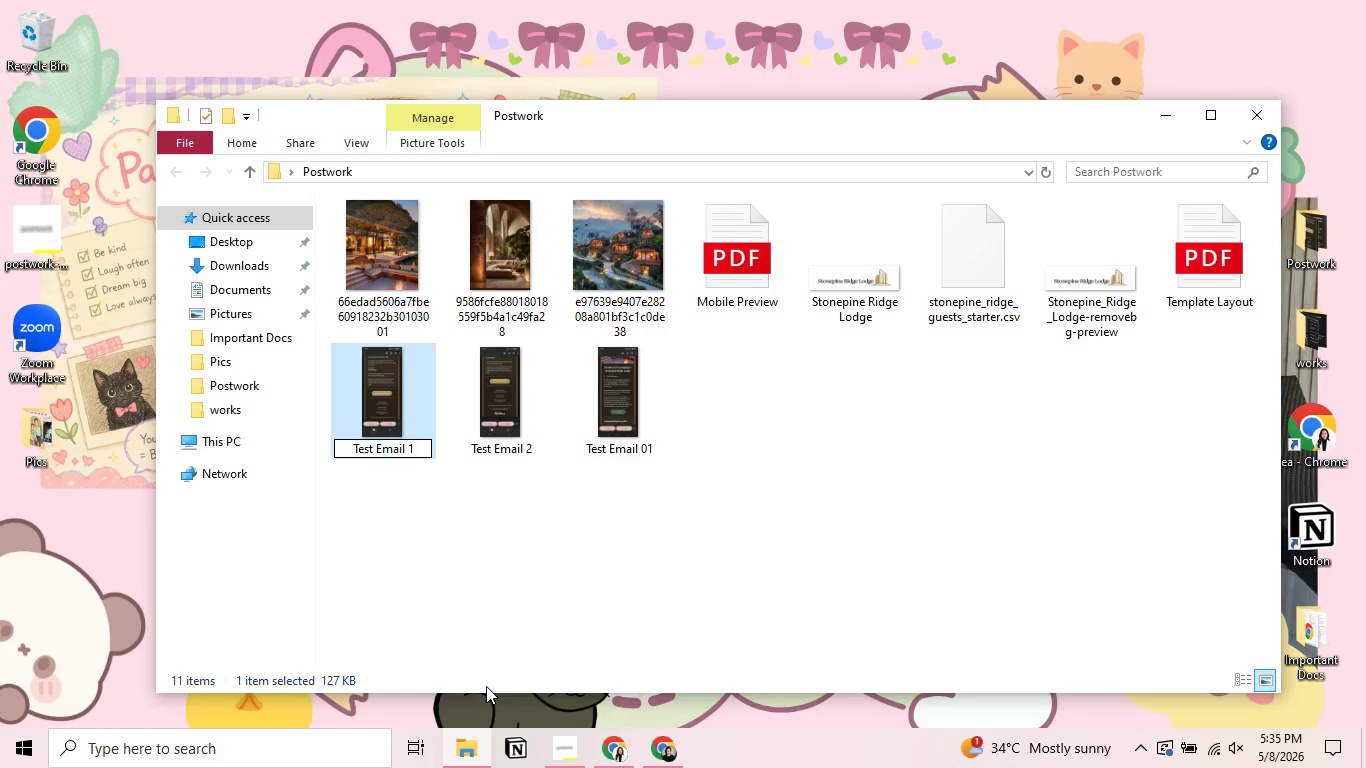 
key(ArrowRight)
 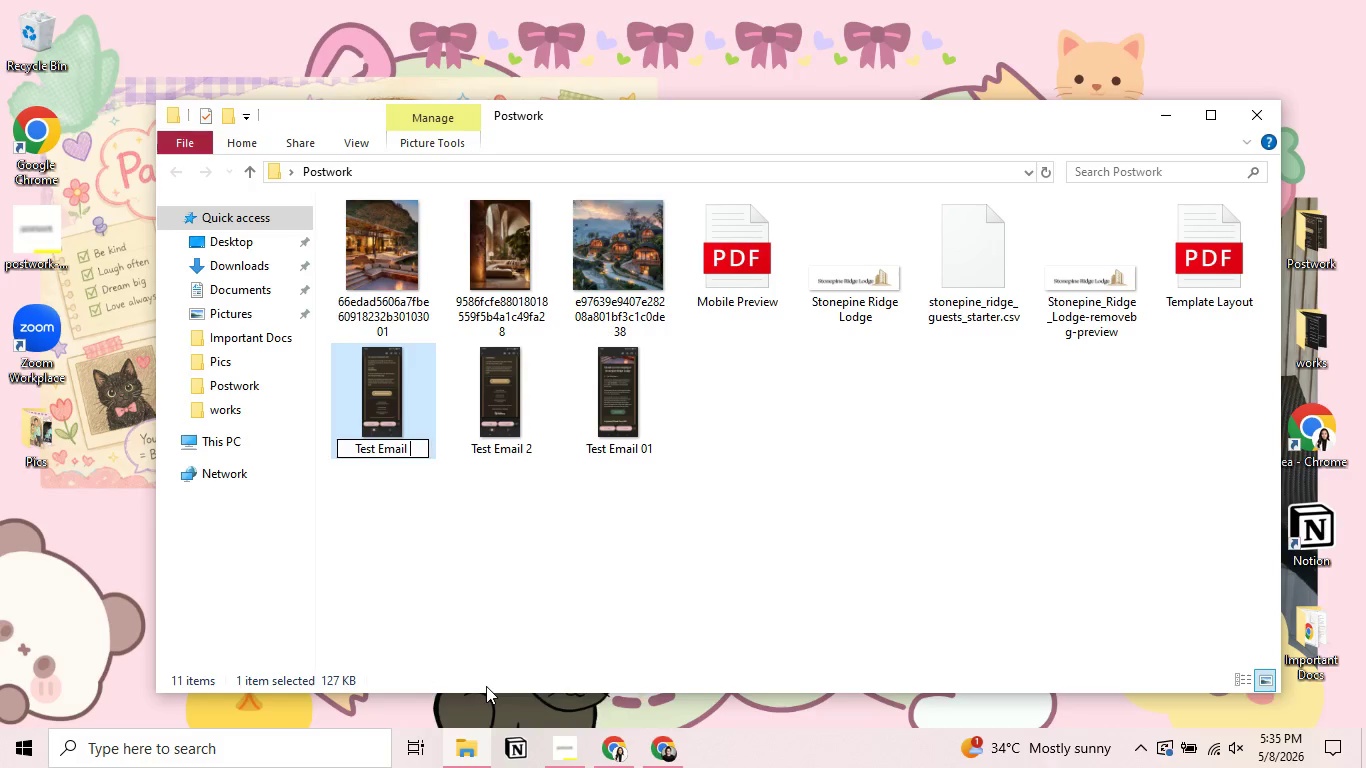 
key(Backspace)
type(02)
 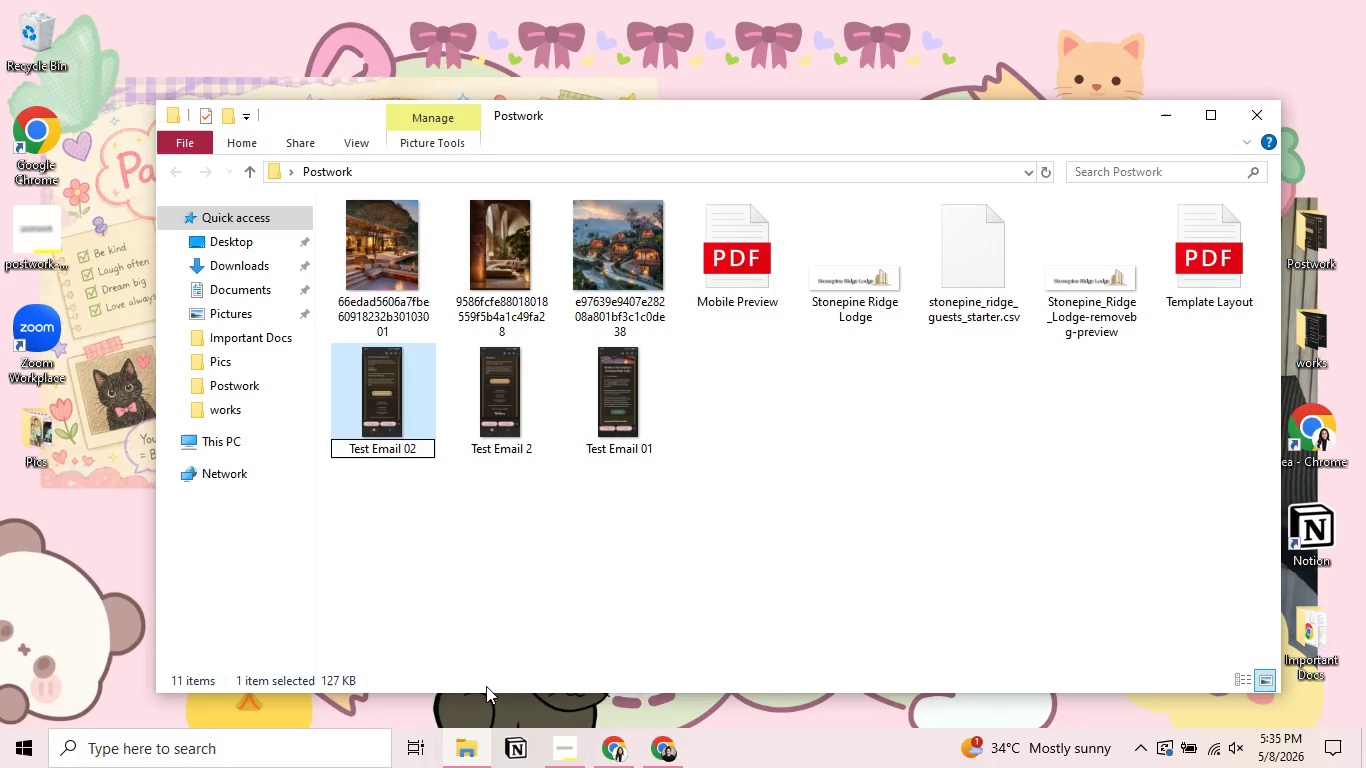 
key(Enter)
 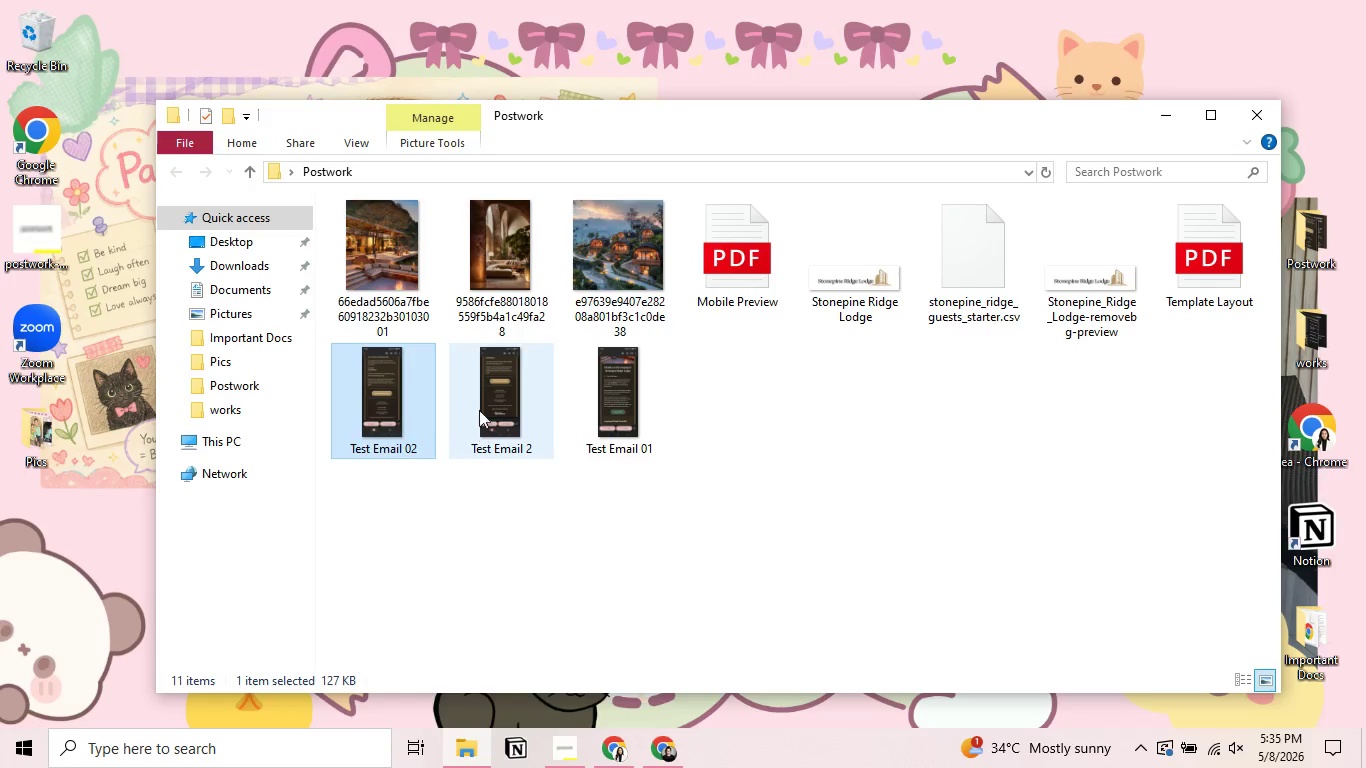 
right_click([484, 394])
 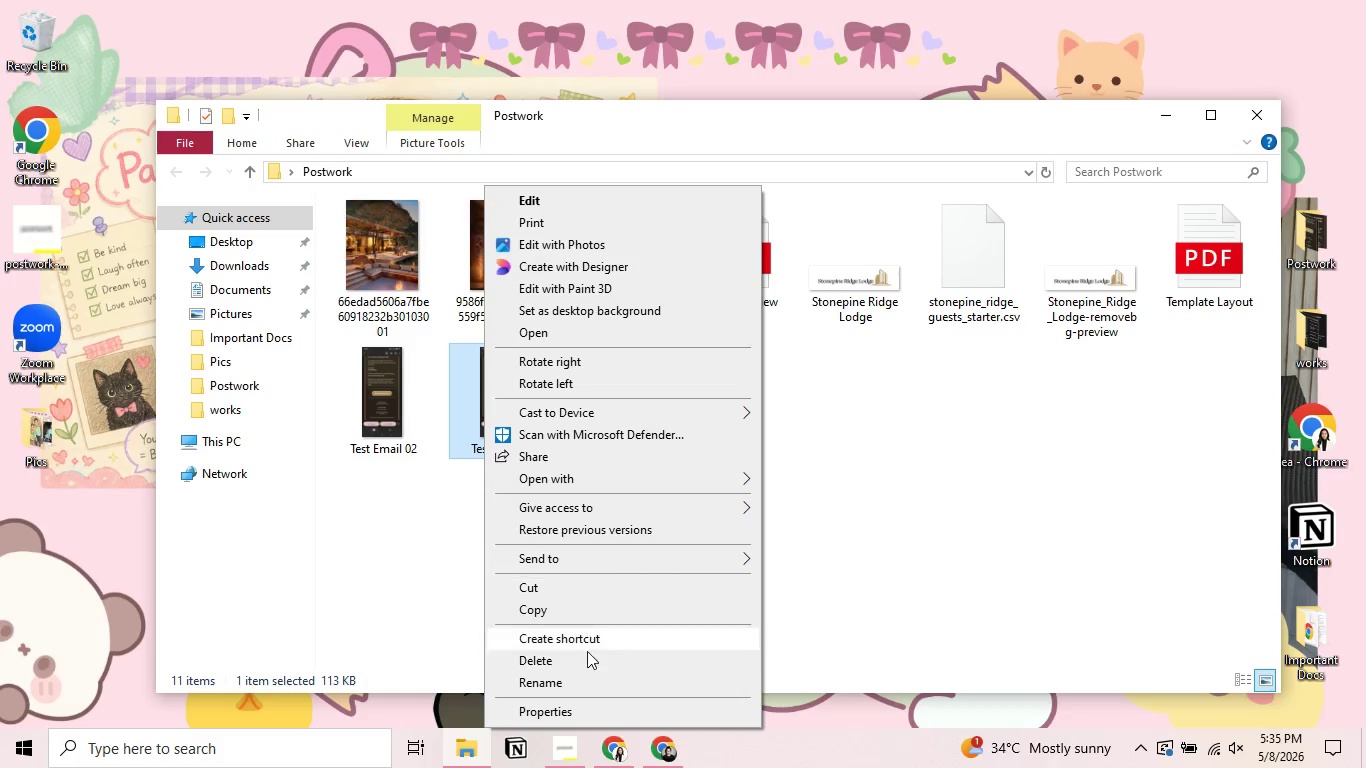 
left_click([587, 672])
 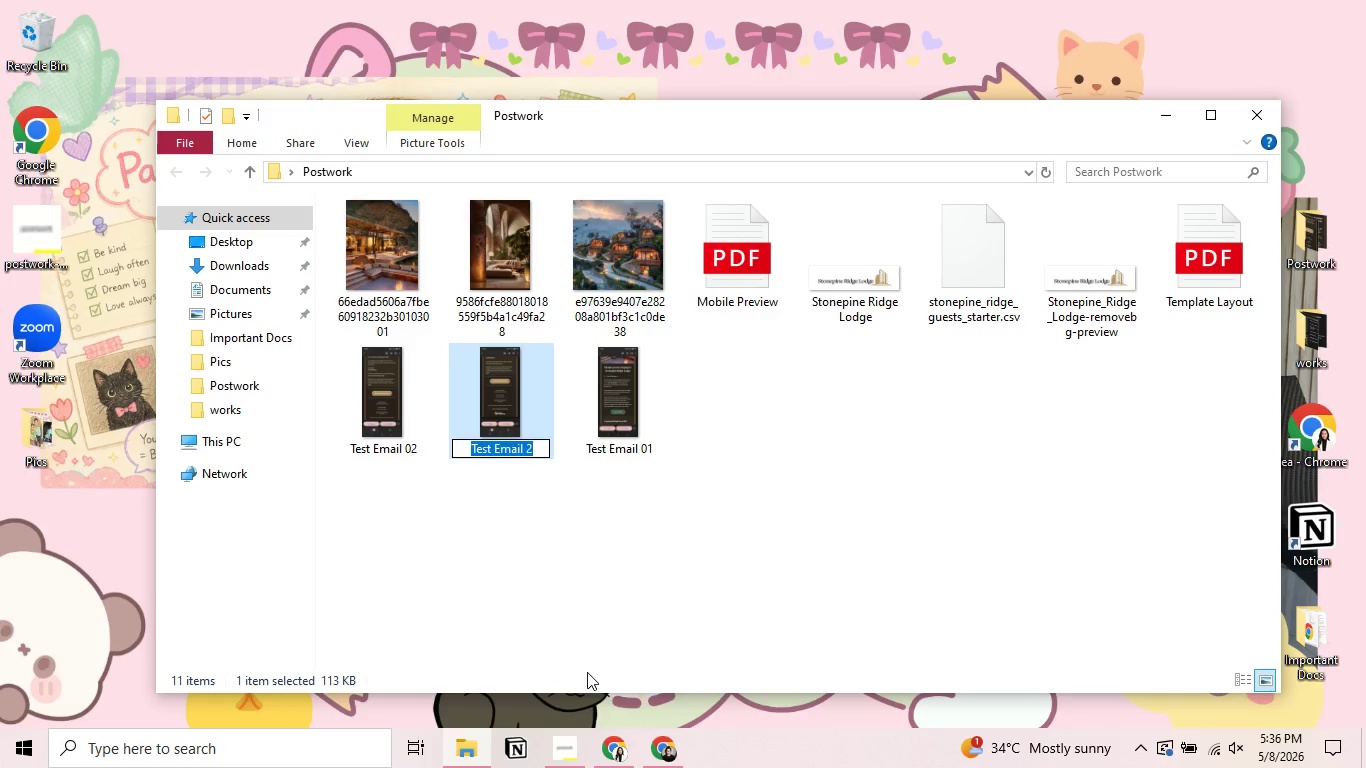 
key(ArrowRight)
 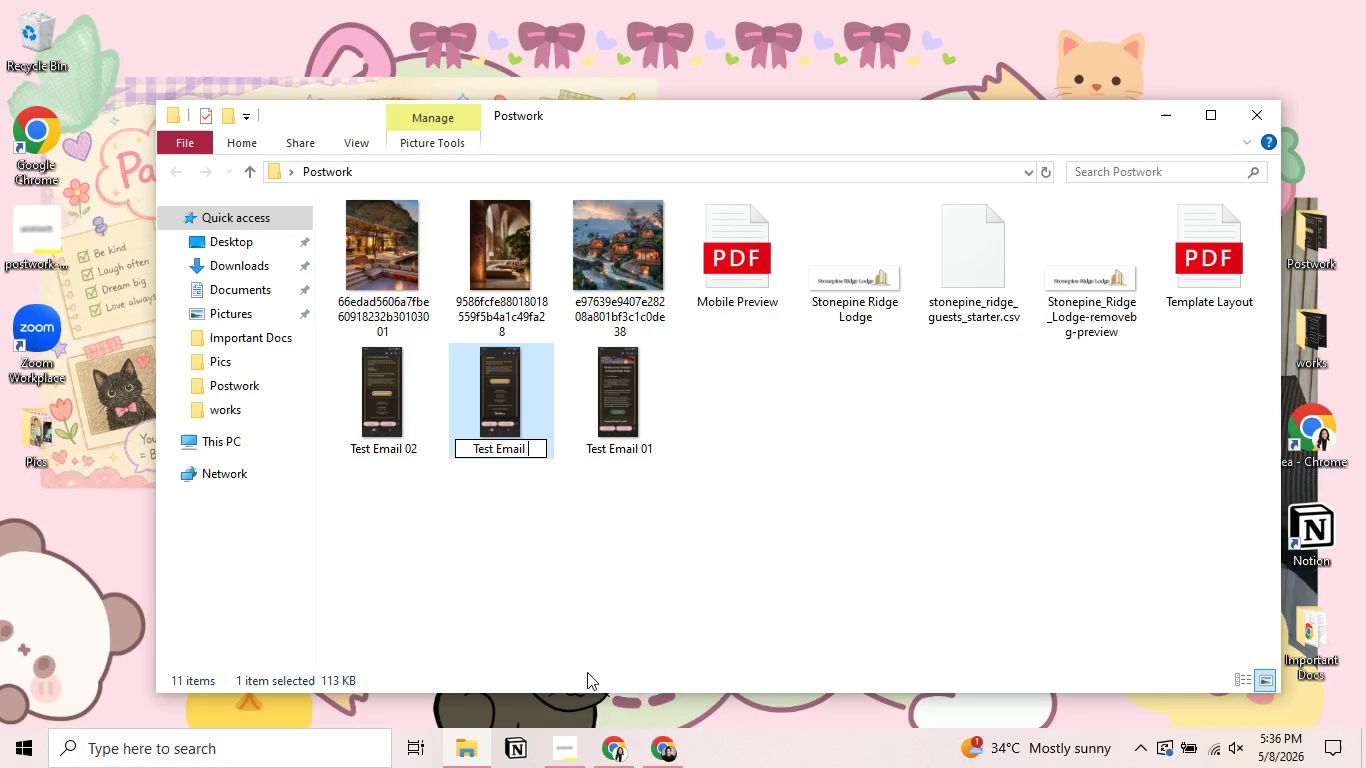 
key(Backspace)
type(03)
 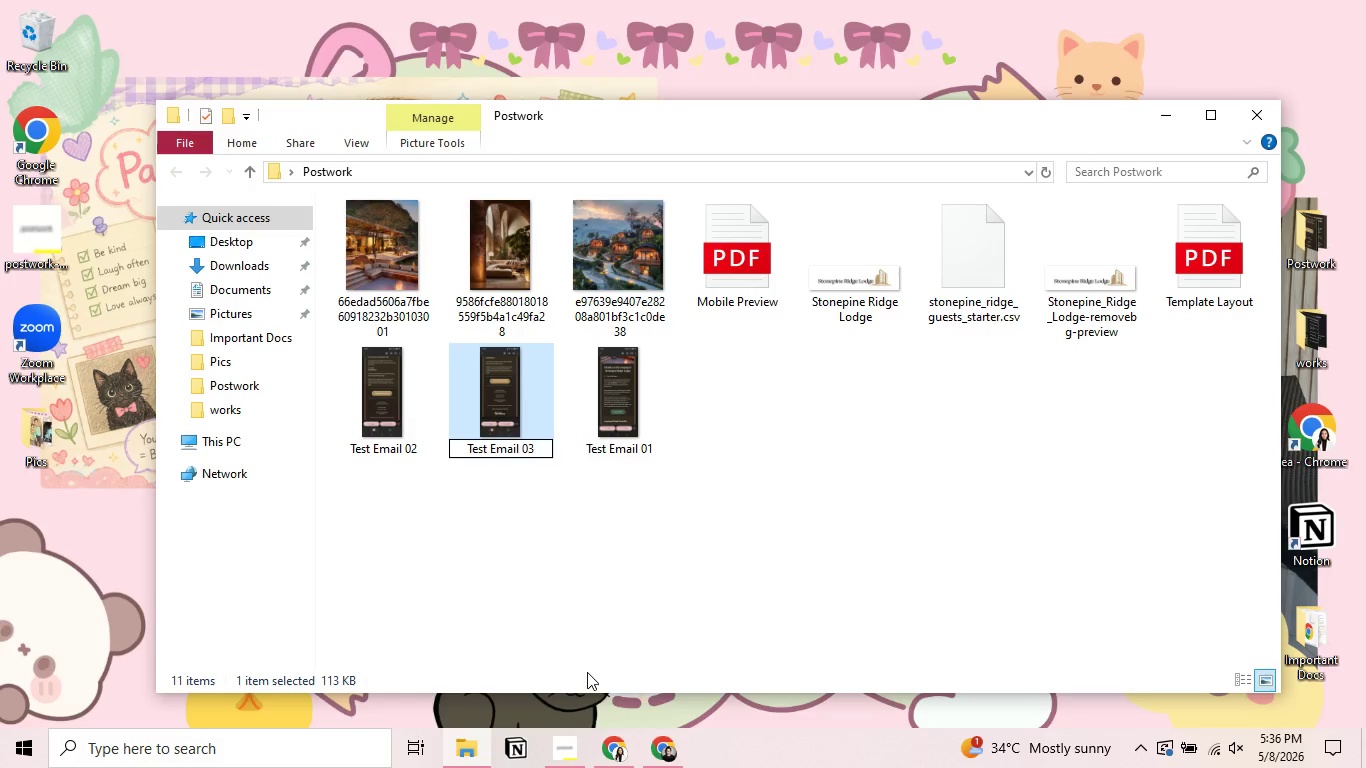 
key(Enter)
 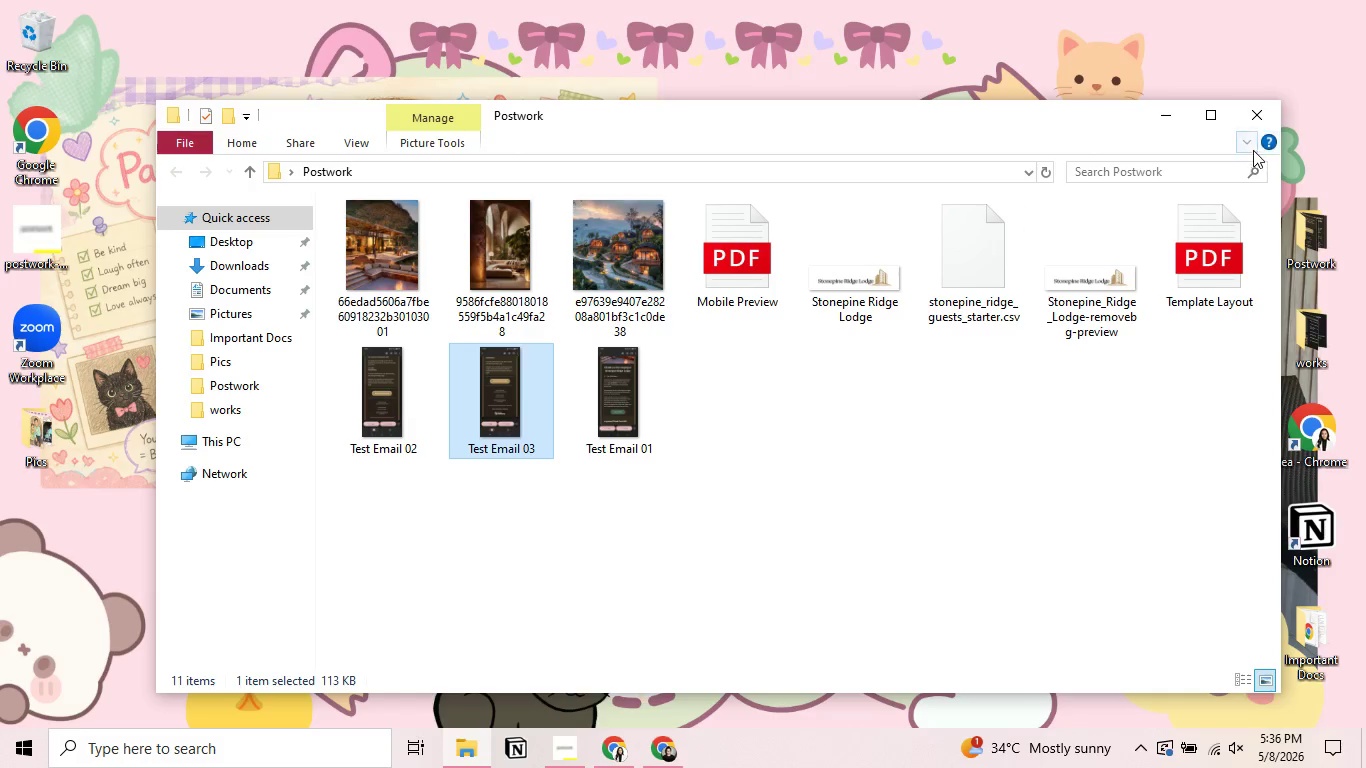 
left_click([1255, 118])